 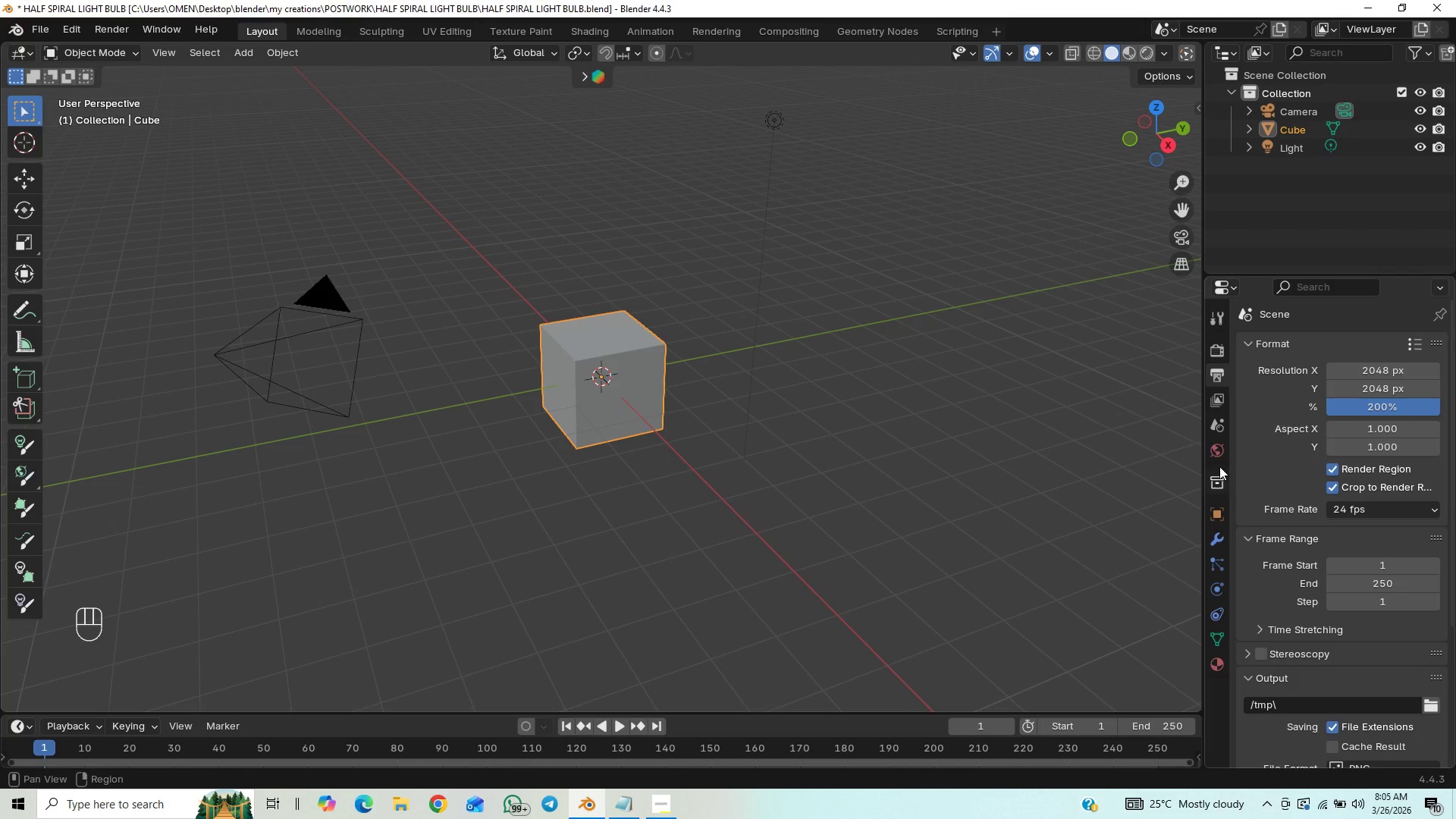 
left_click([1212, 381])
 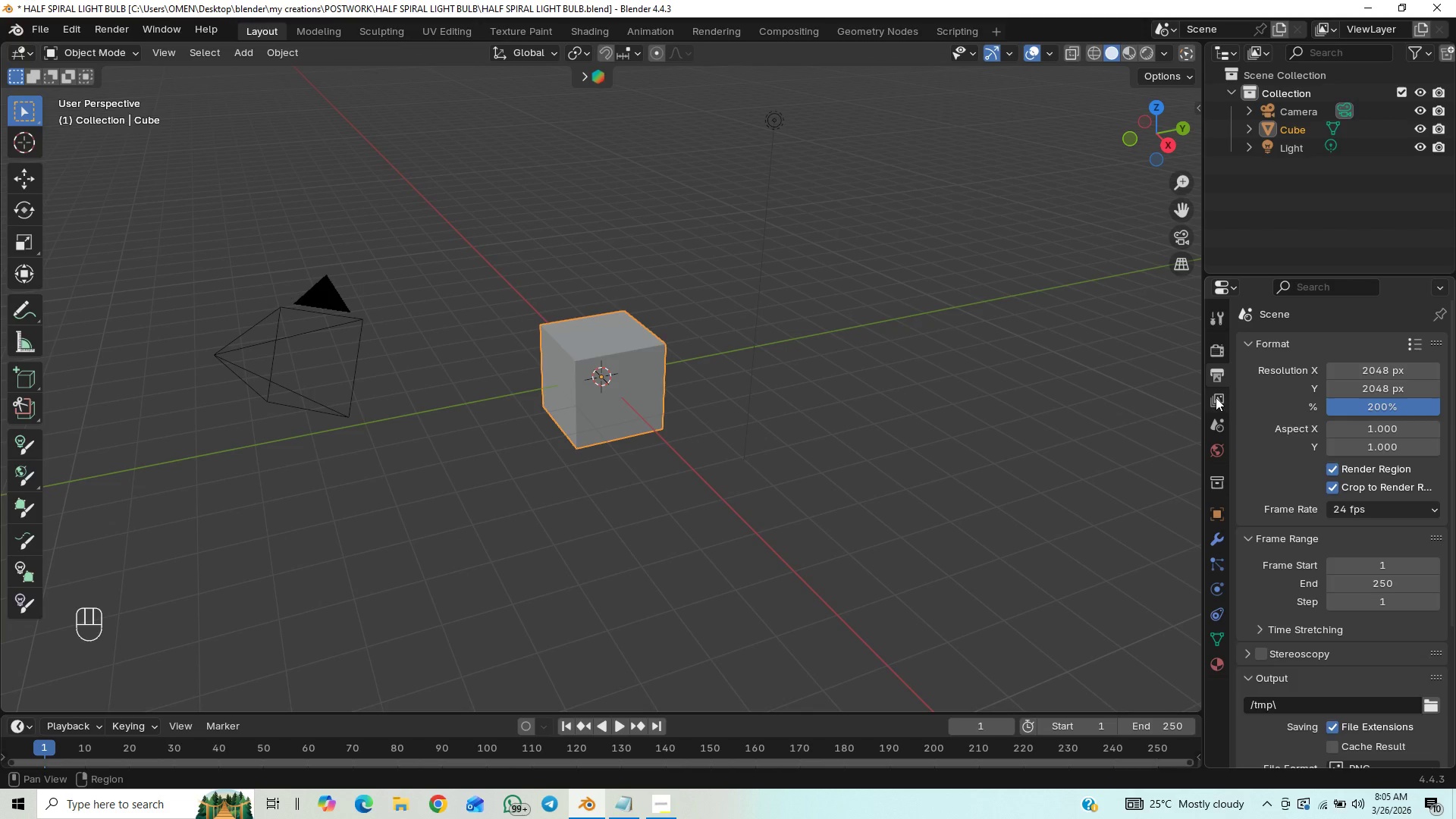 
left_click([1216, 397])
 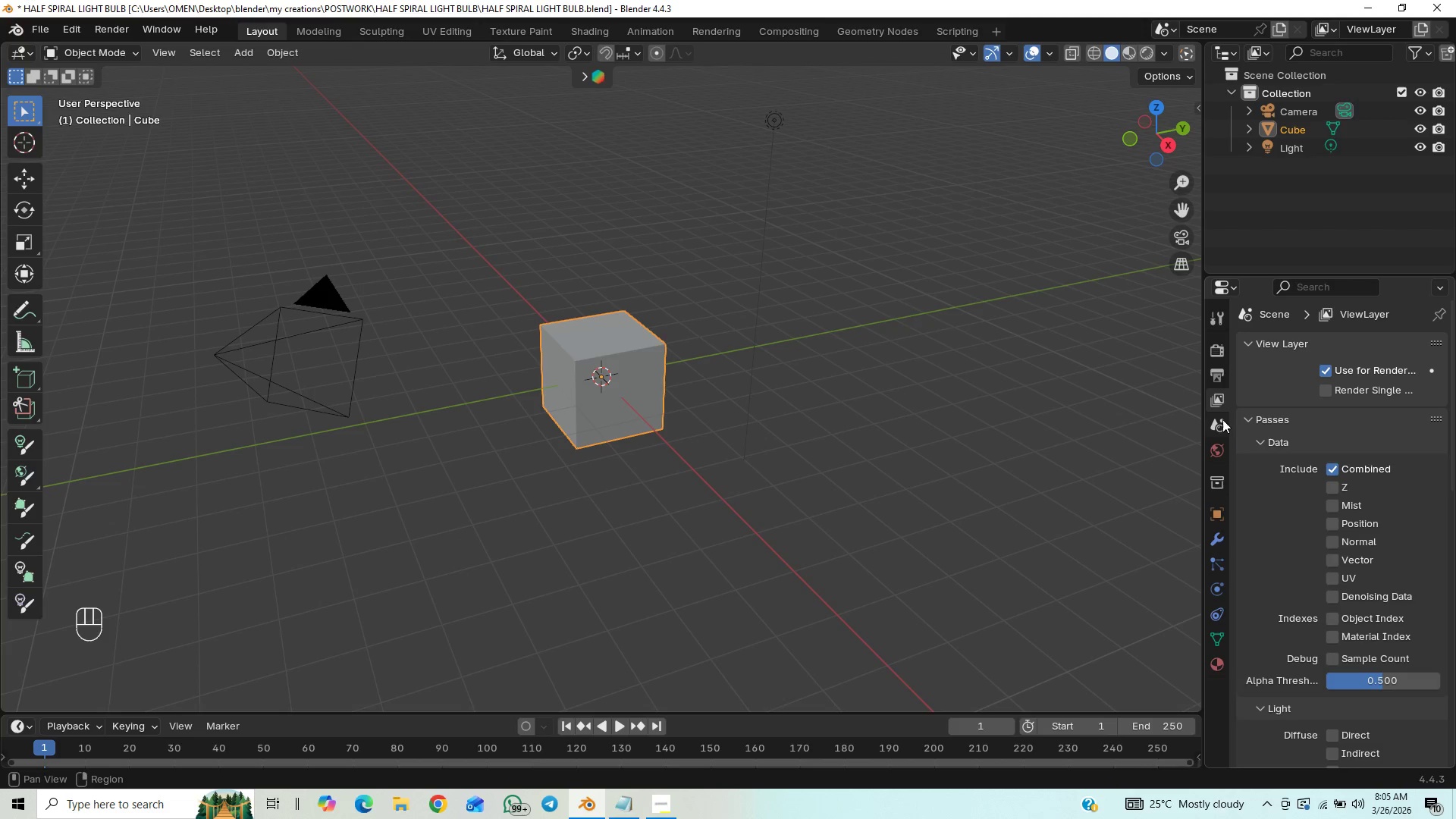 
left_click([1224, 423])
 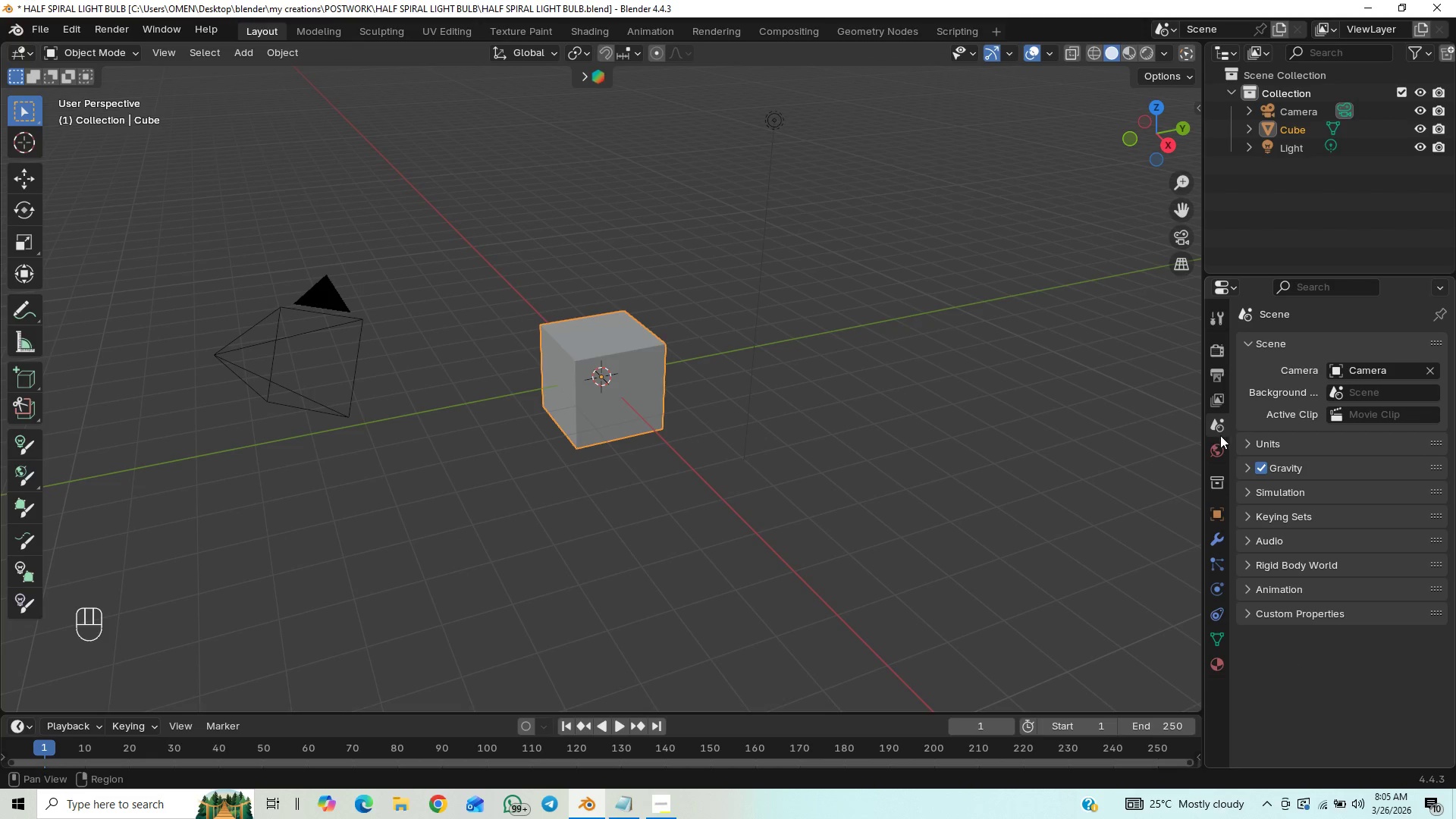 
left_click([1218, 445])
 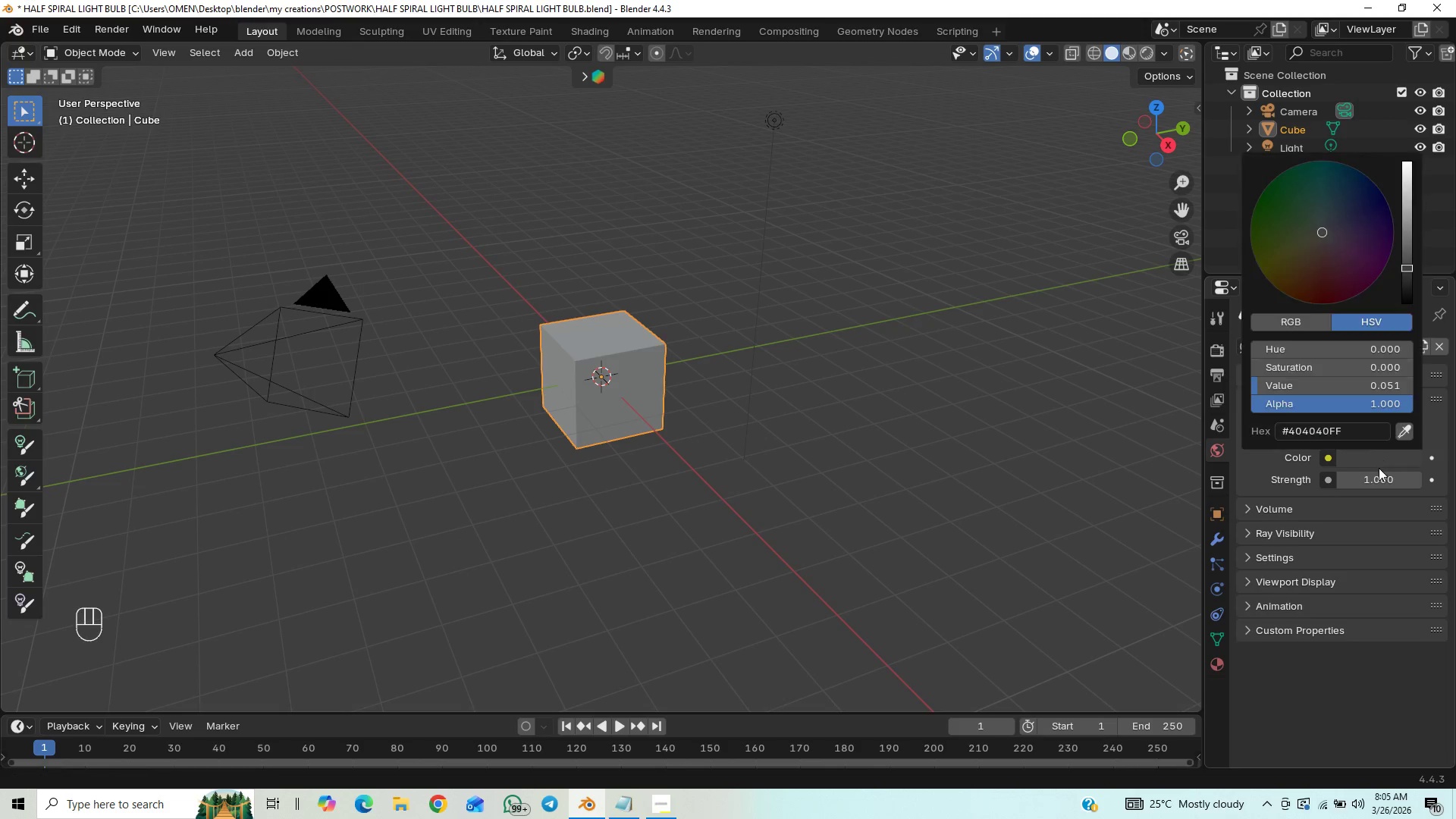 
left_click_drag(start_coordinate=[1407, 265], to_coordinate=[1410, 297])
 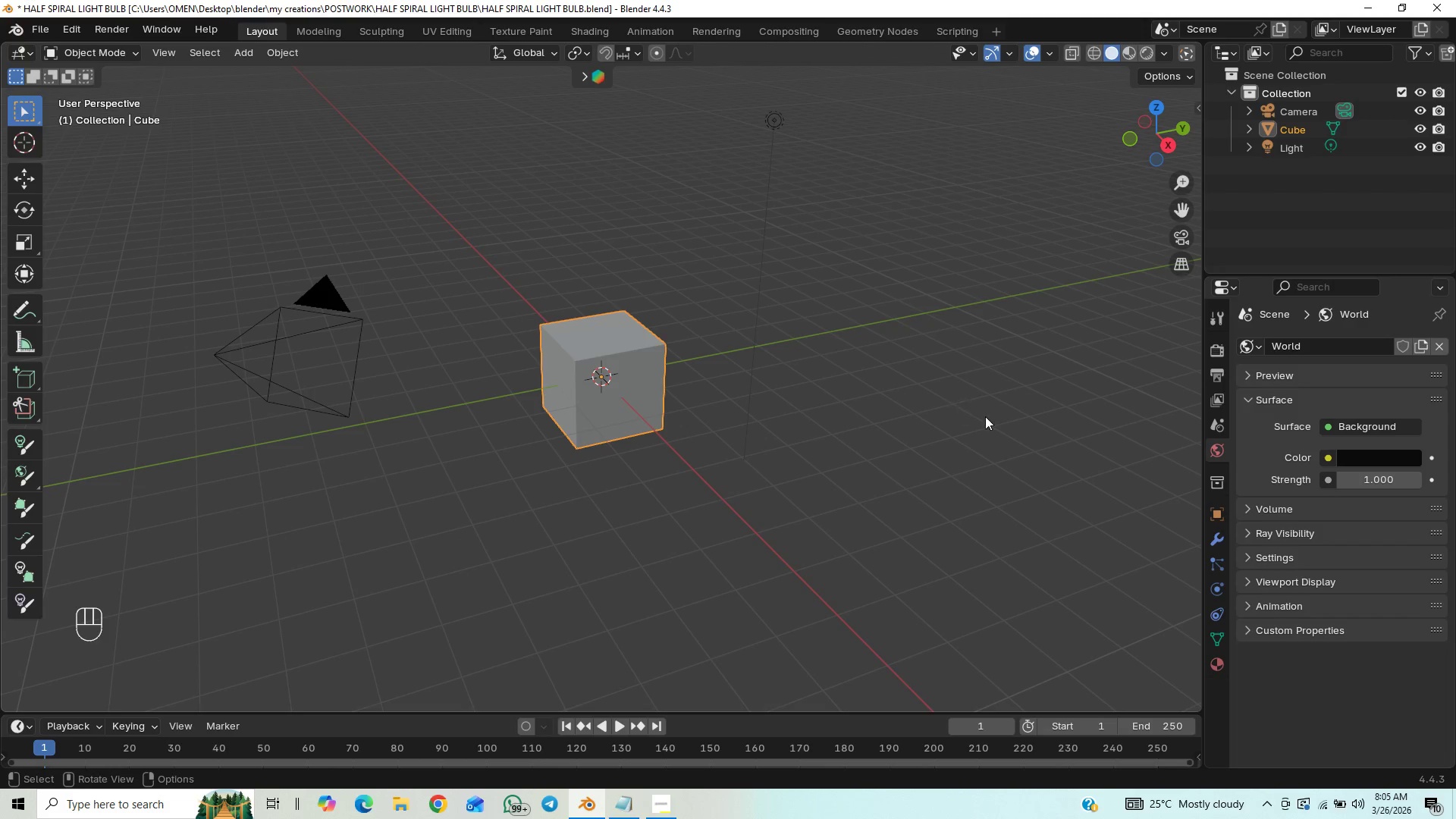 
key(Control+S)
 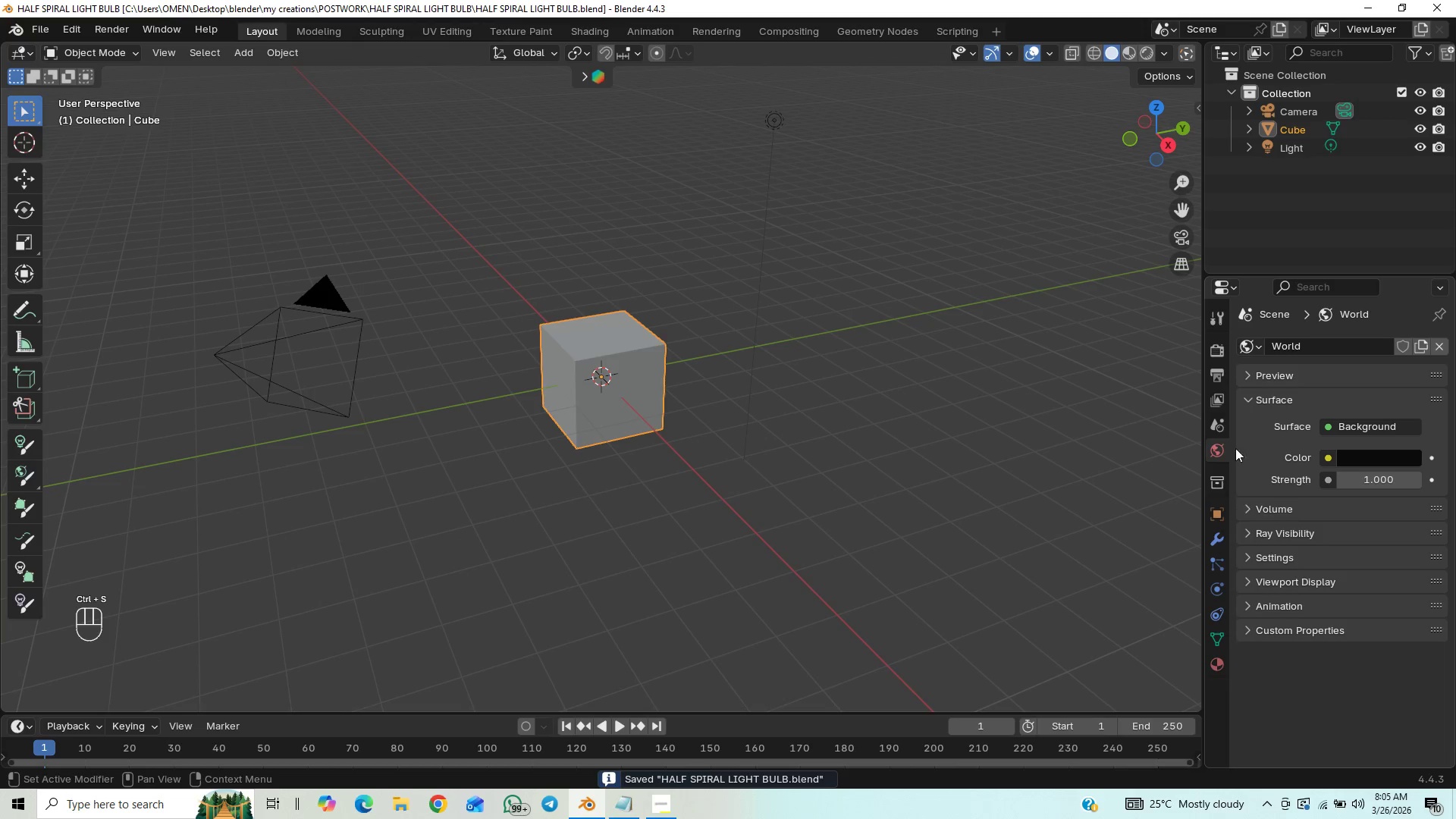 
left_click([1214, 354])
 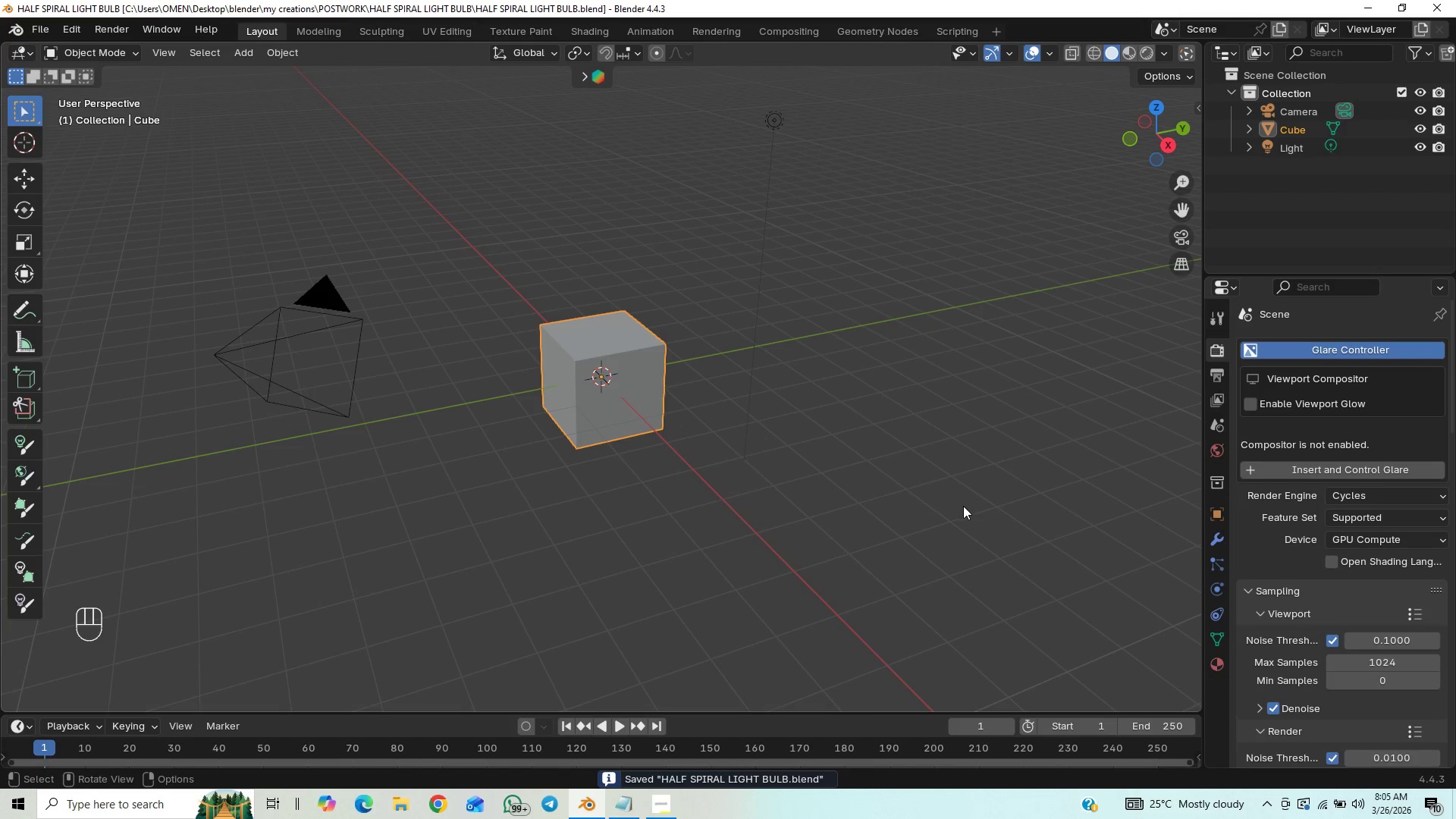 
key(End)
 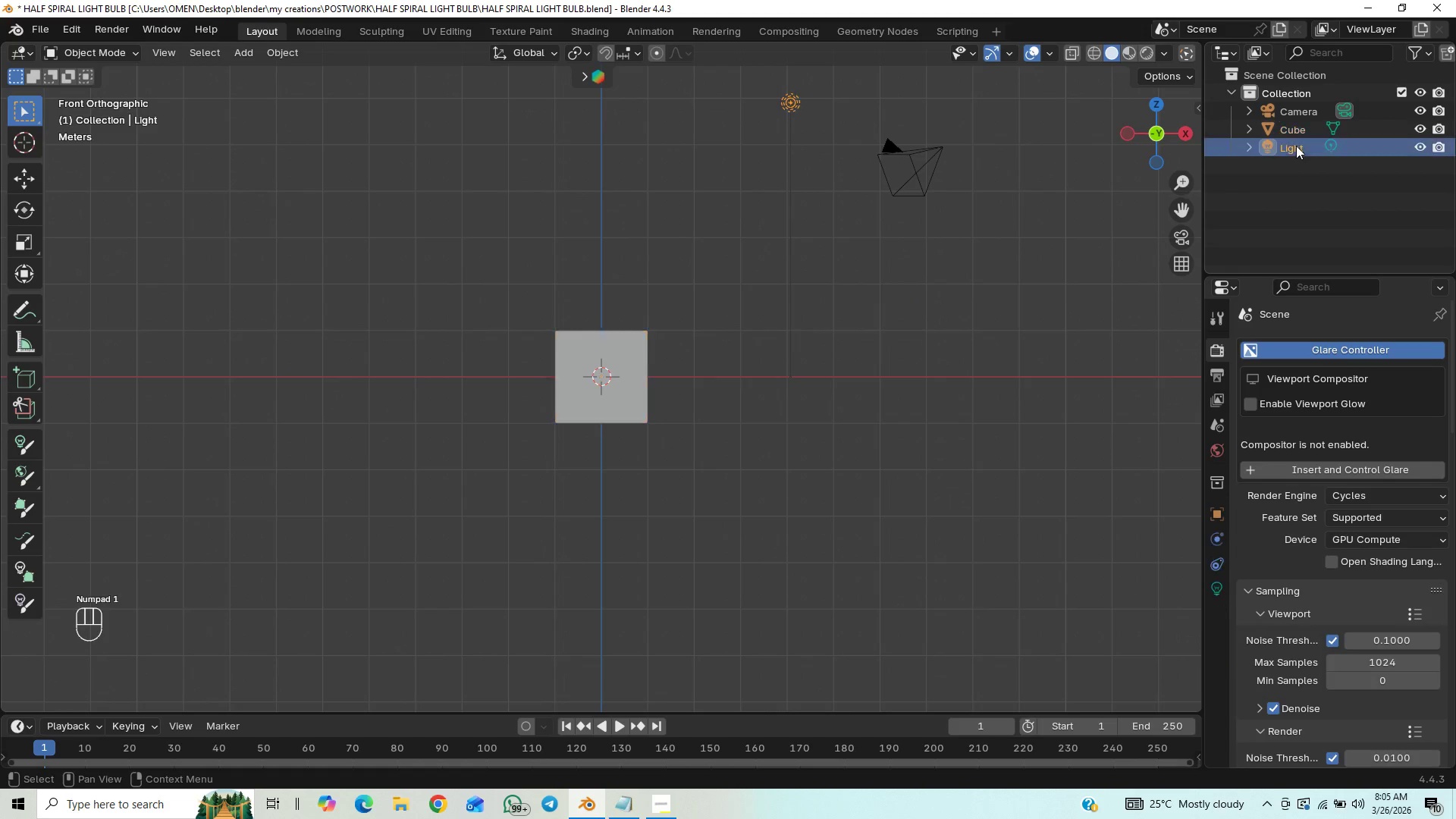 
hold_key(key=ShiftLeft, duration=0.98)
left_click([1301, 127])
 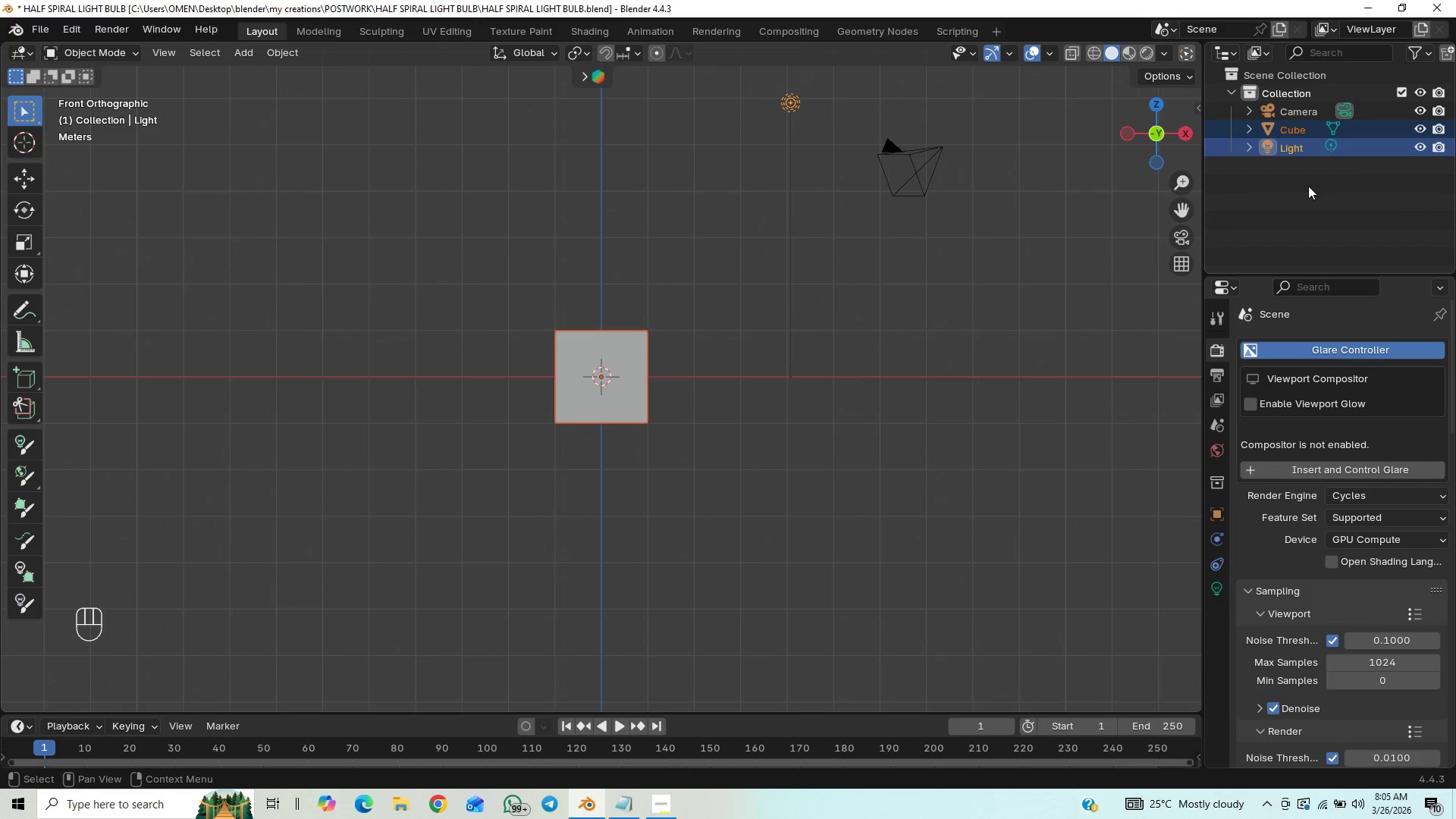 
key(Delete)
 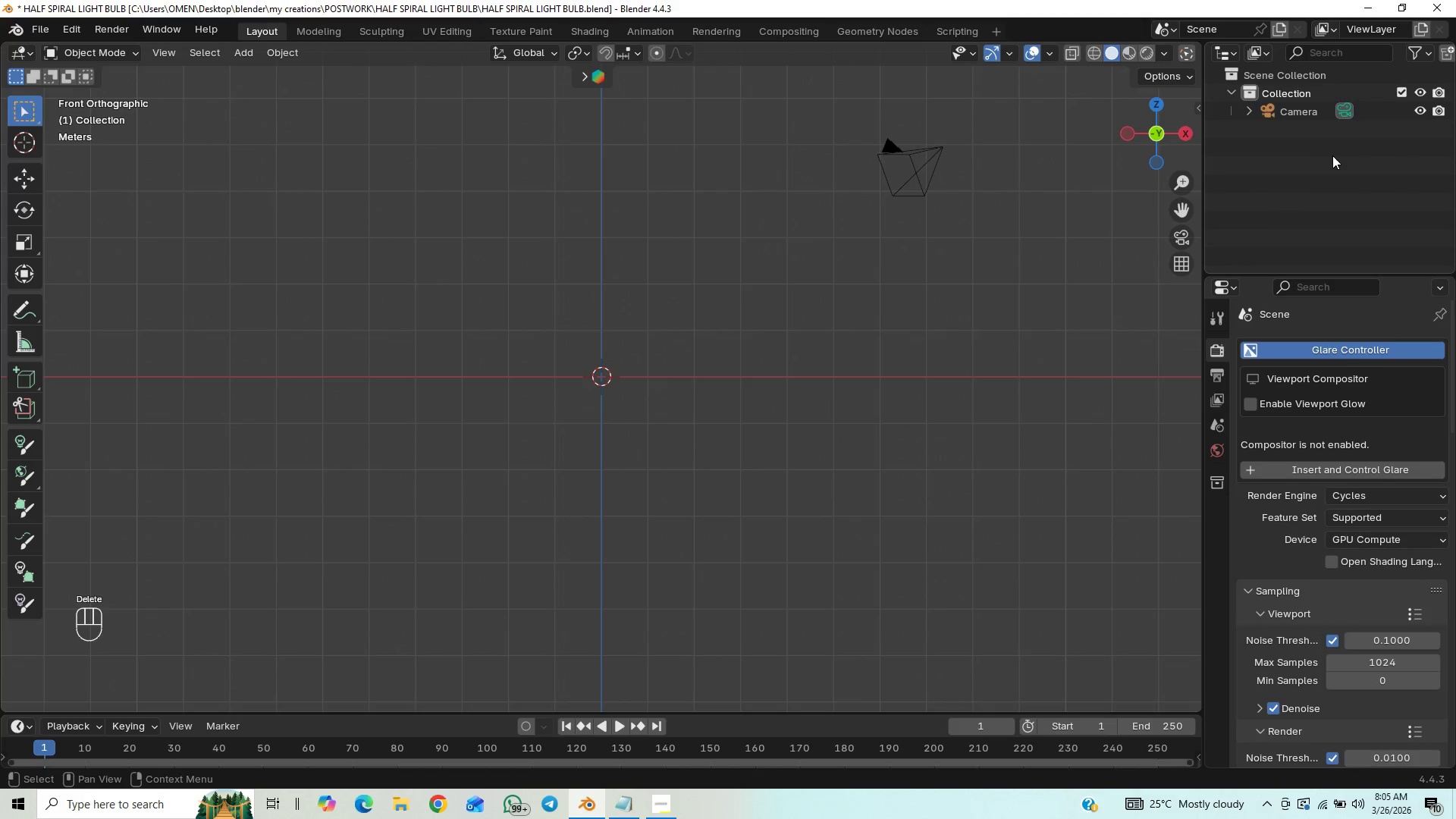 
key(Control+Shift+ShiftLeft)
 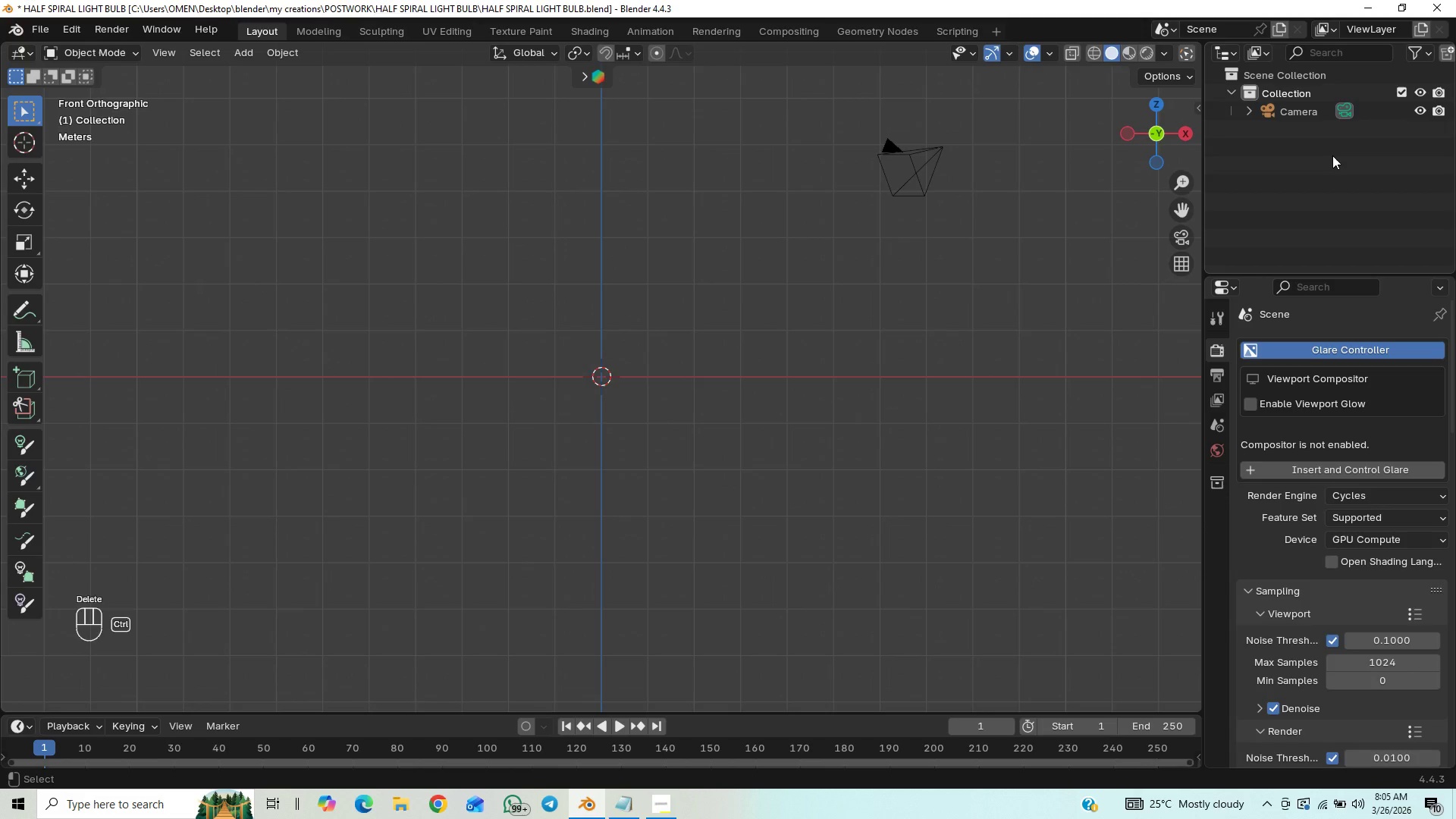 
key(Control+Z)
 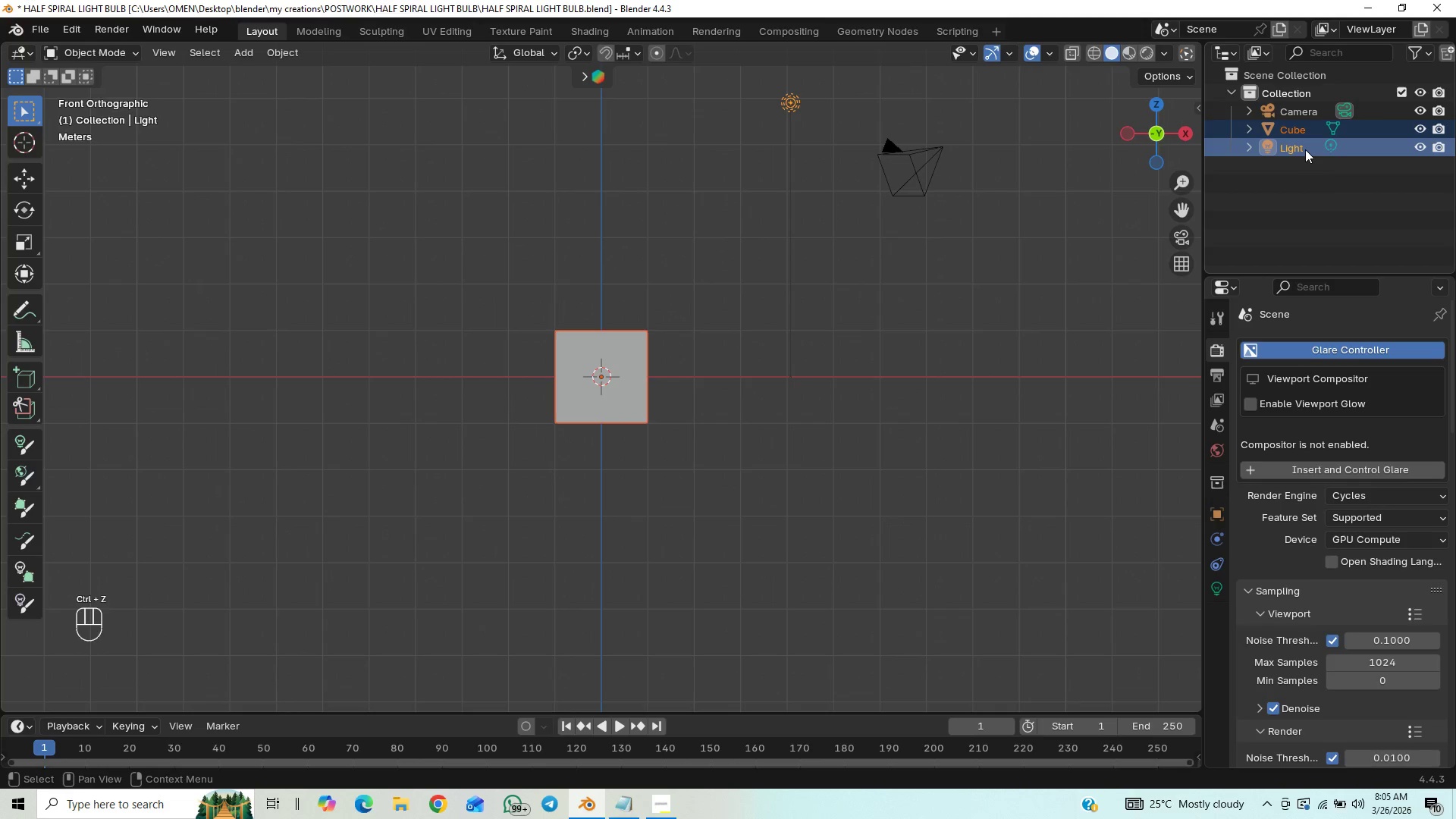 
key(Control+Shift+Z)
 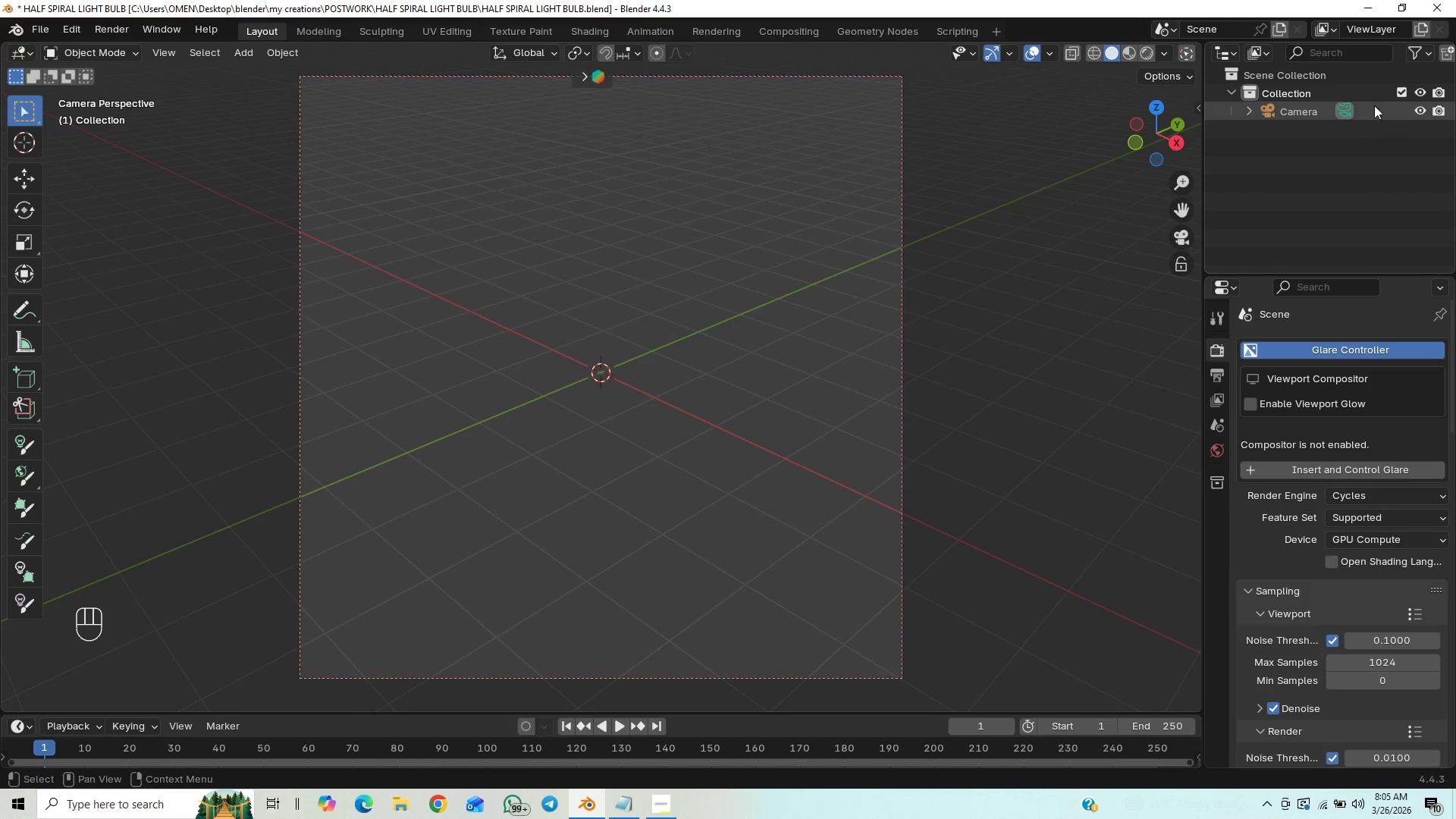 
left_click([1419, 109])
 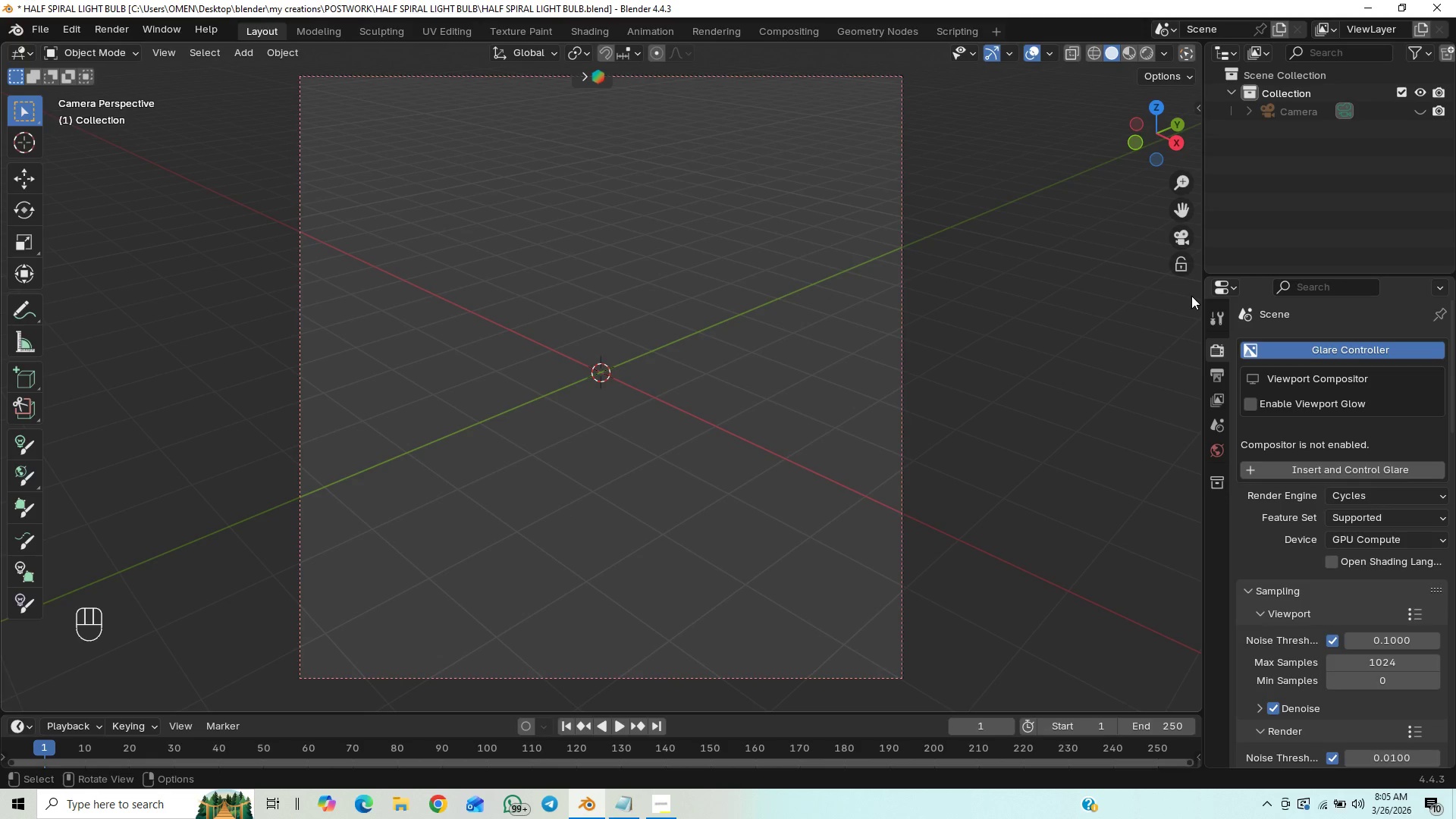 
key(End)
 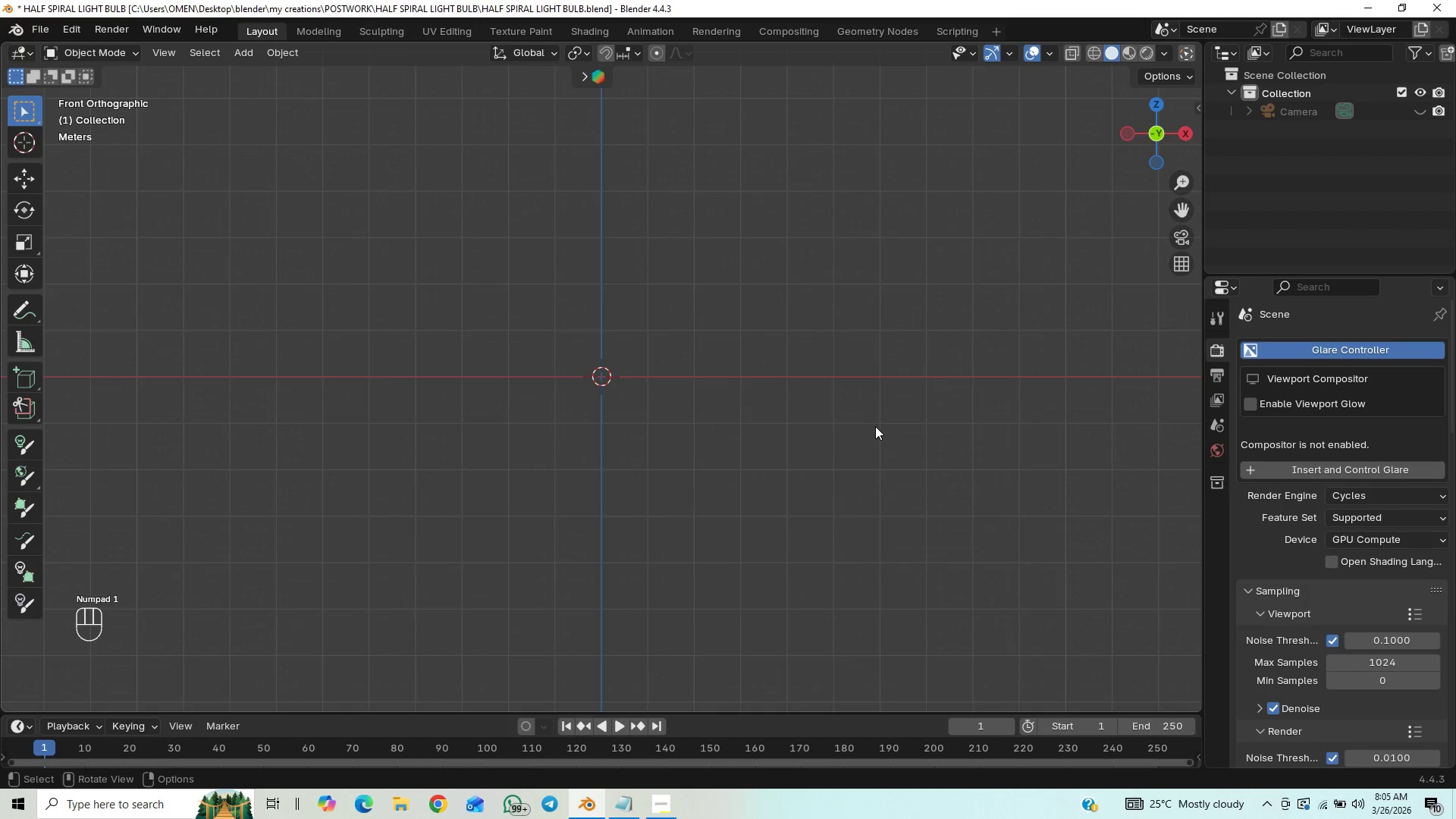 
hold_key(key=ShiftLeft, duration=0.69)
 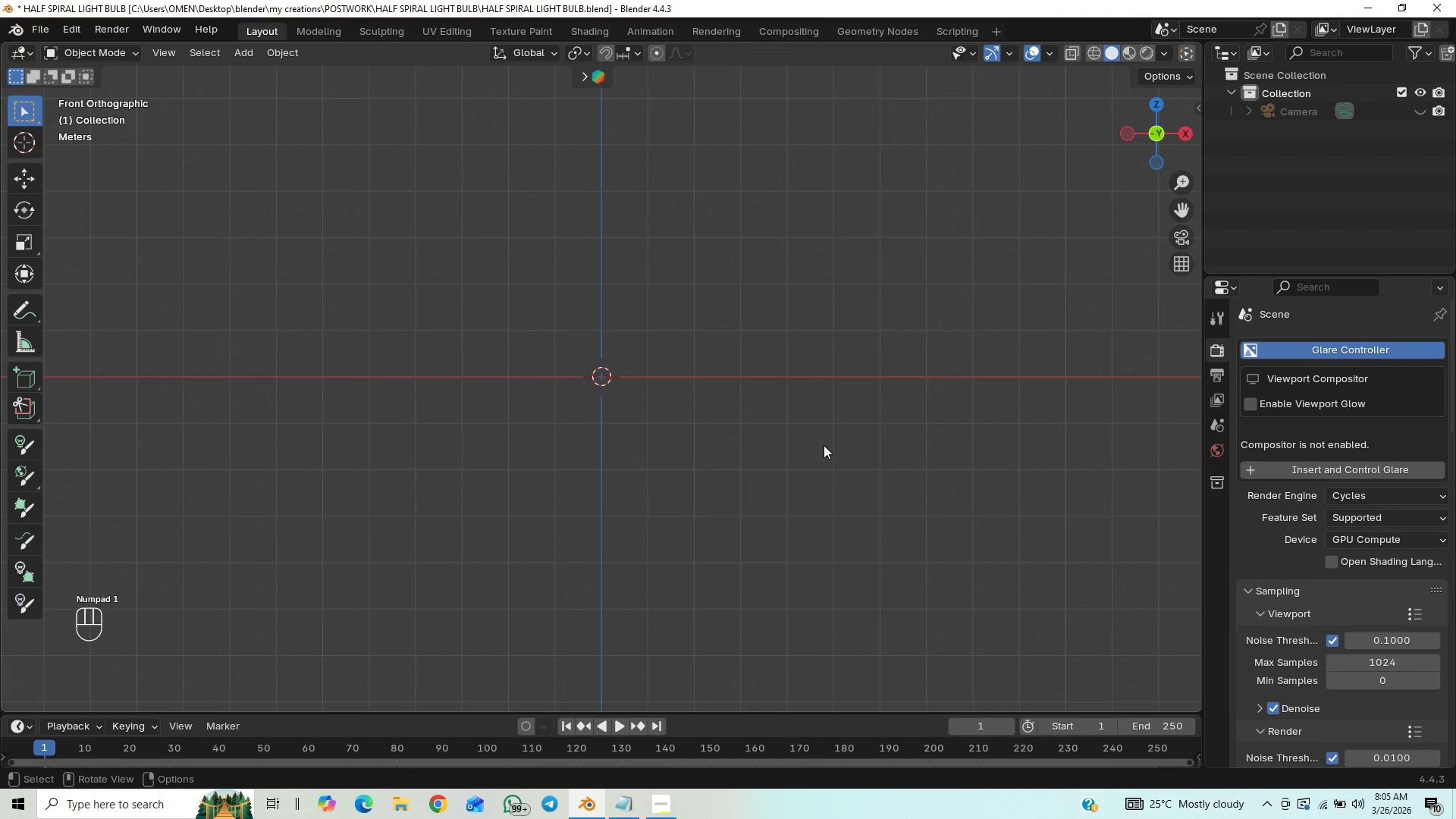 
key(Shift+ShiftLeft)
 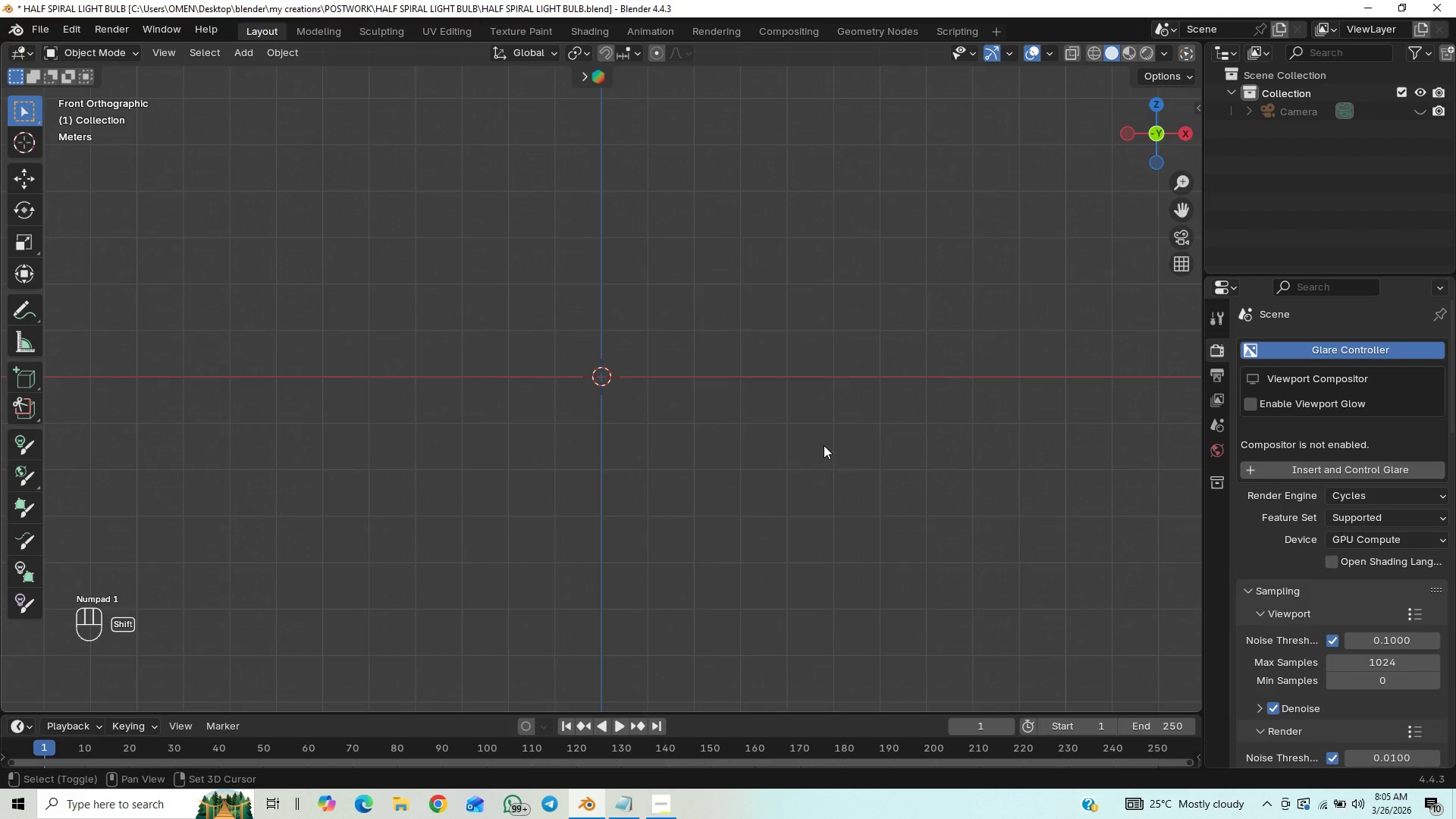 
key(Shift+A)
 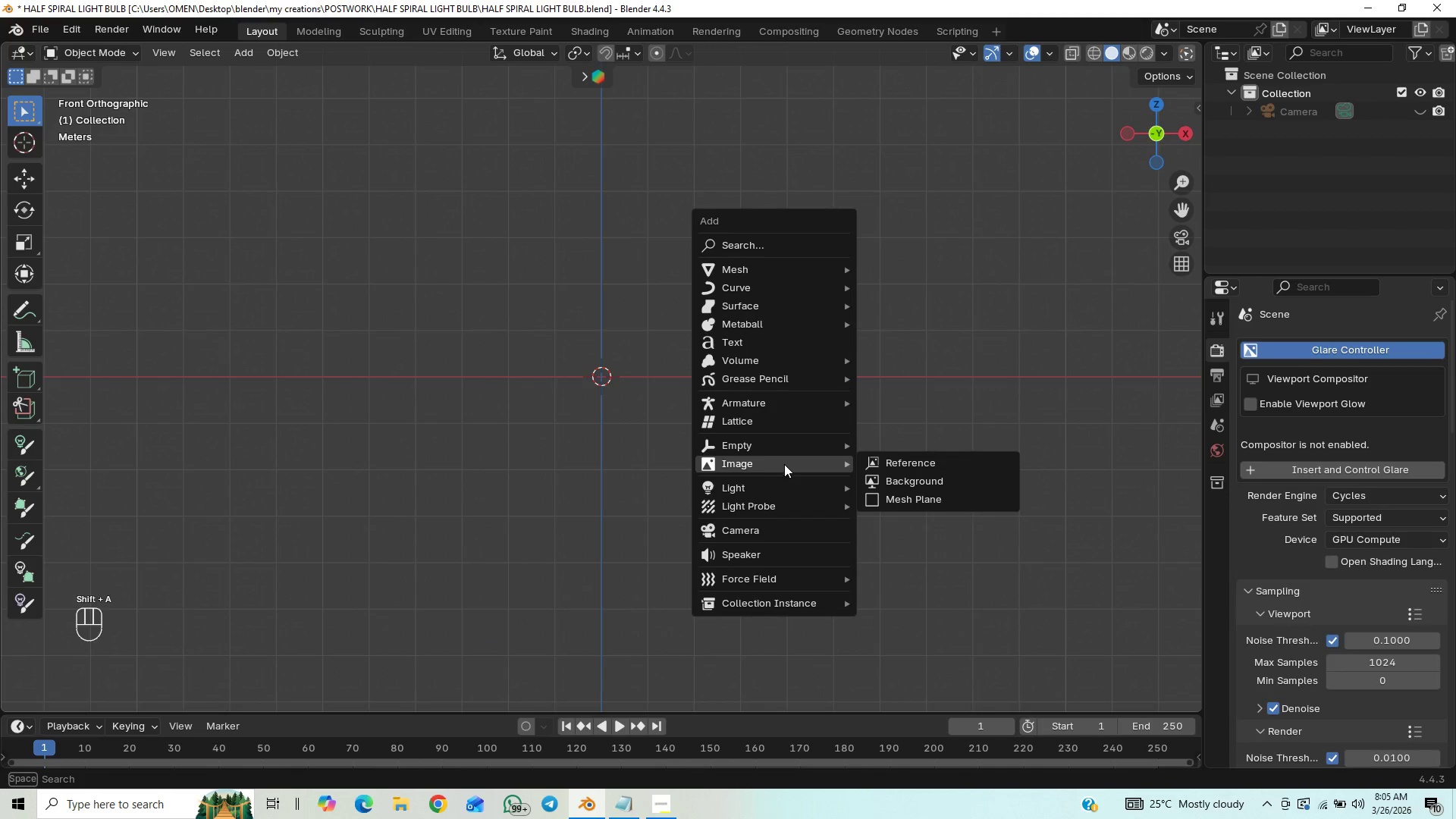 
left_click([933, 460])
 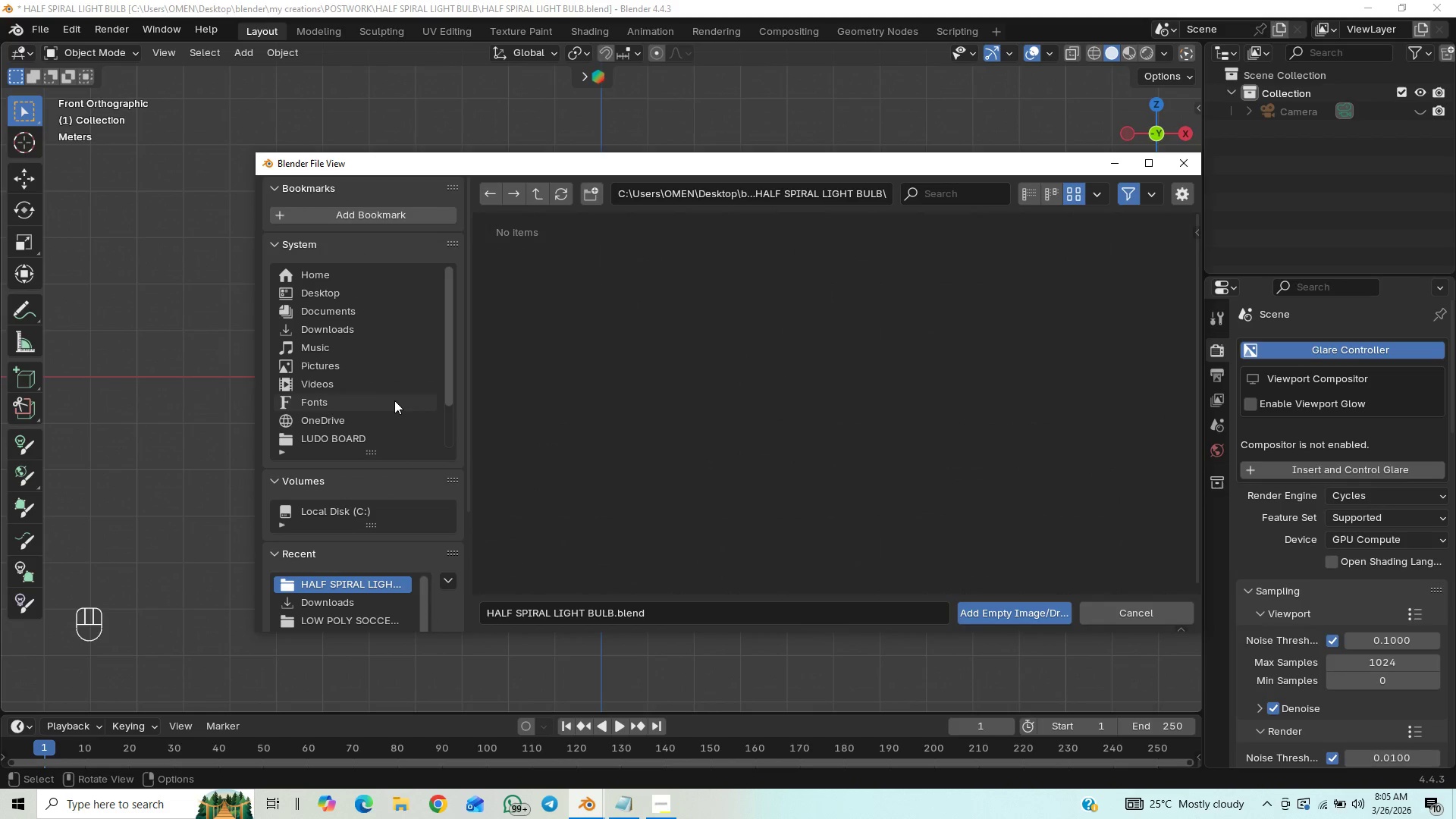 
left_click([400, 330])
 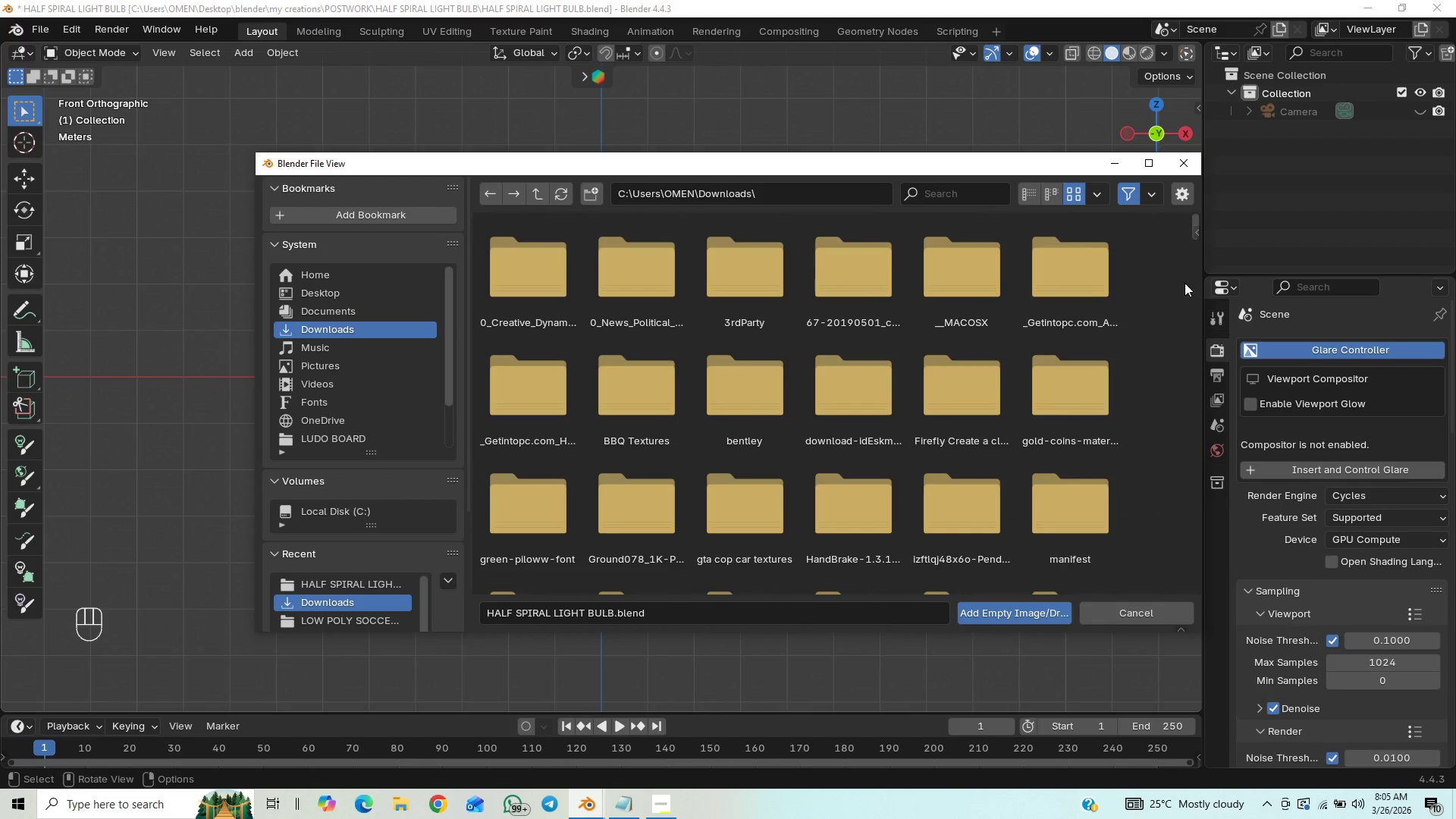 
scroll: coordinate [1097, 315], scroll_direction: down, amount: 10.0
 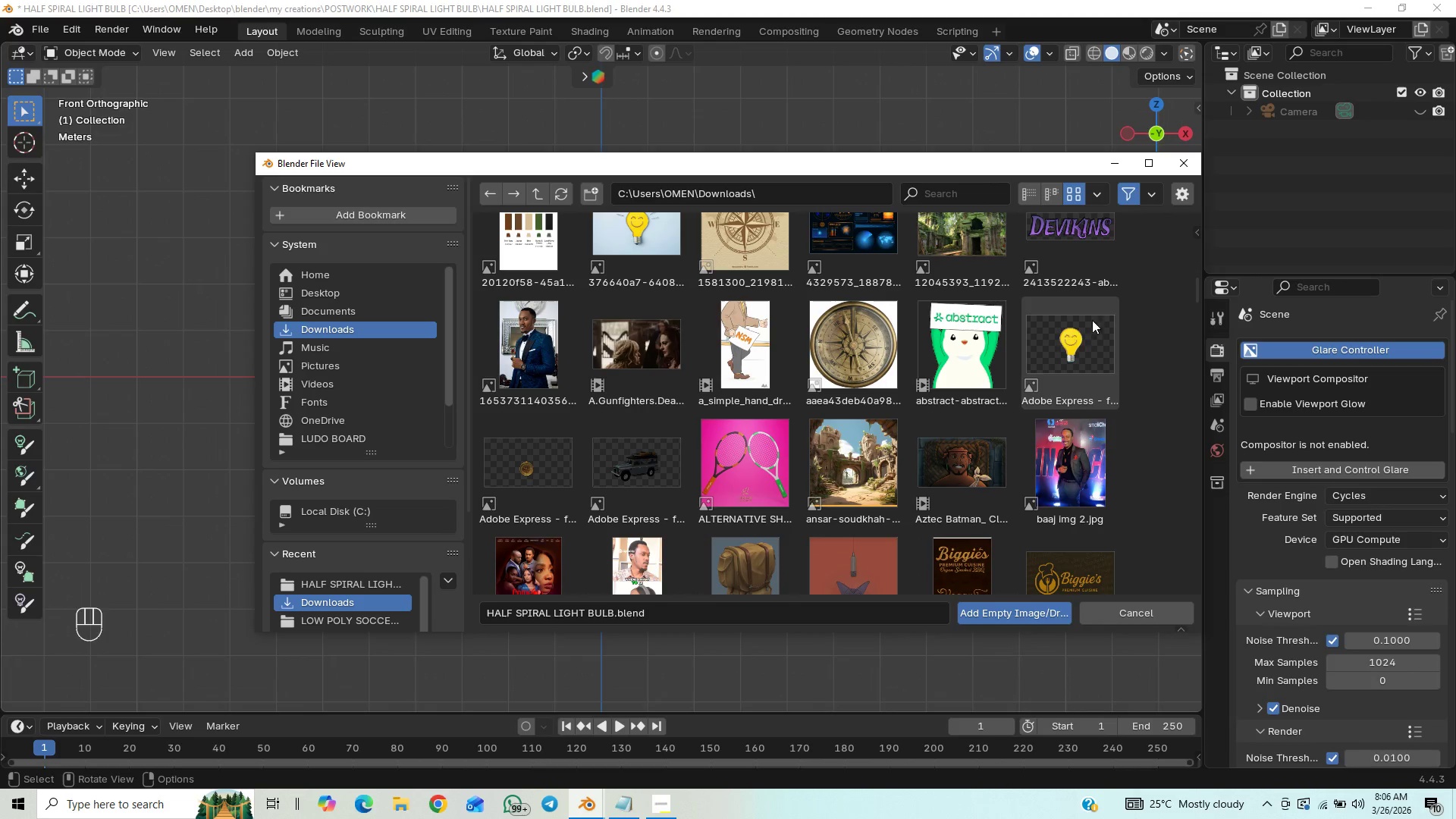 
scroll: coordinate [993, 317], scroll_direction: down, amount: 11.0
 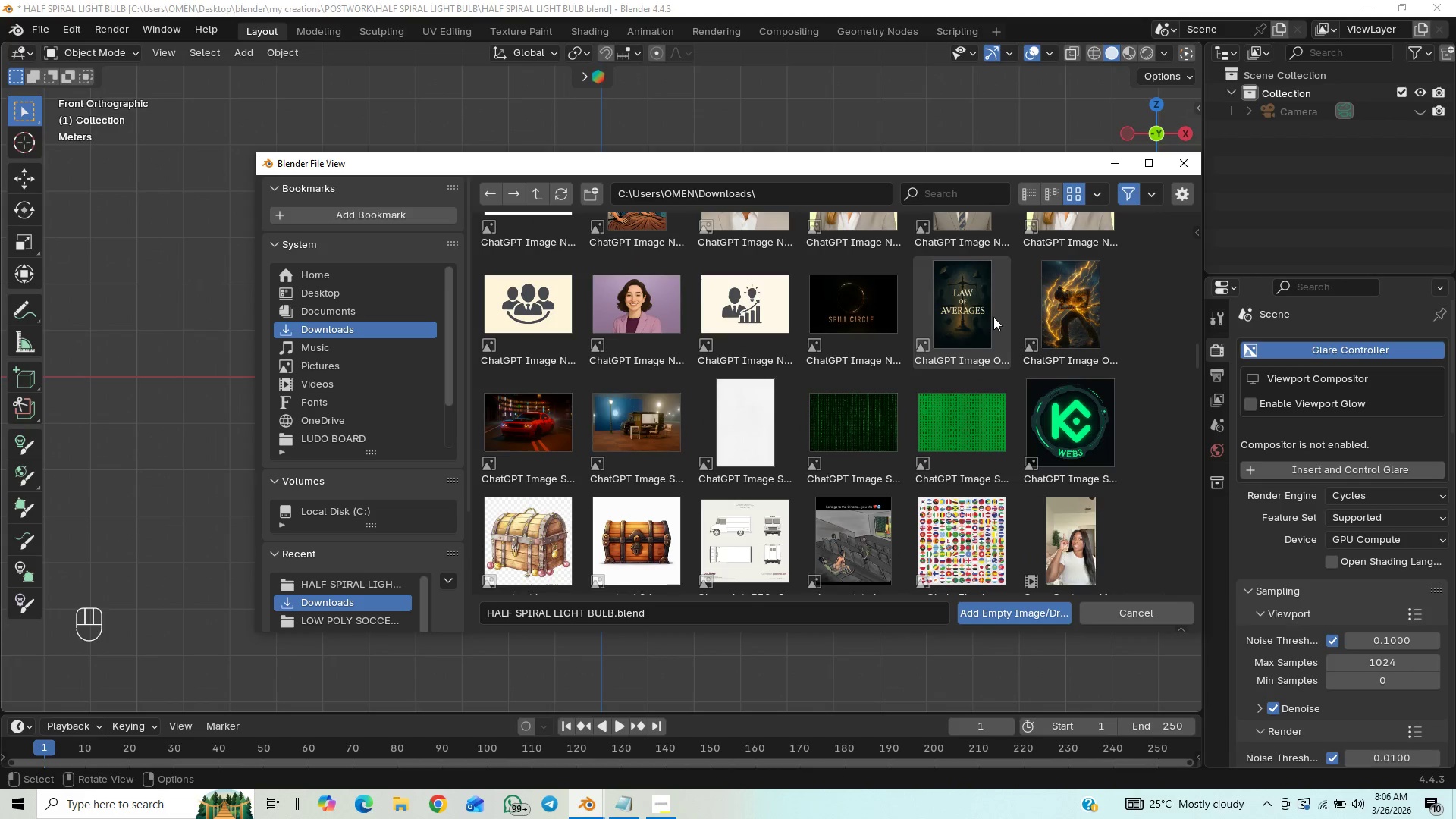 
scroll: coordinate [993, 317], scroll_direction: down, amount: 8.0
 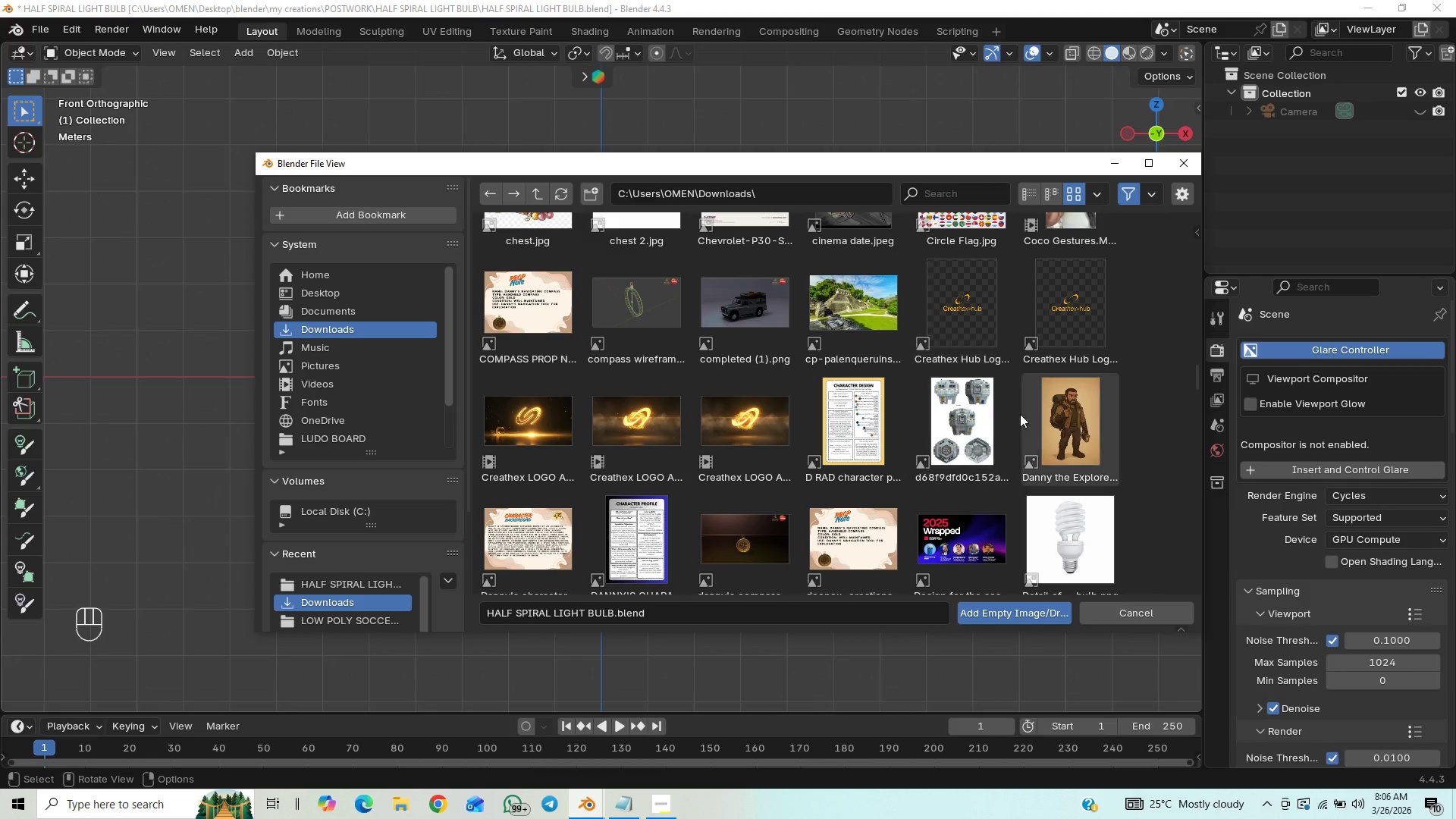 
left_click([1058, 538])
 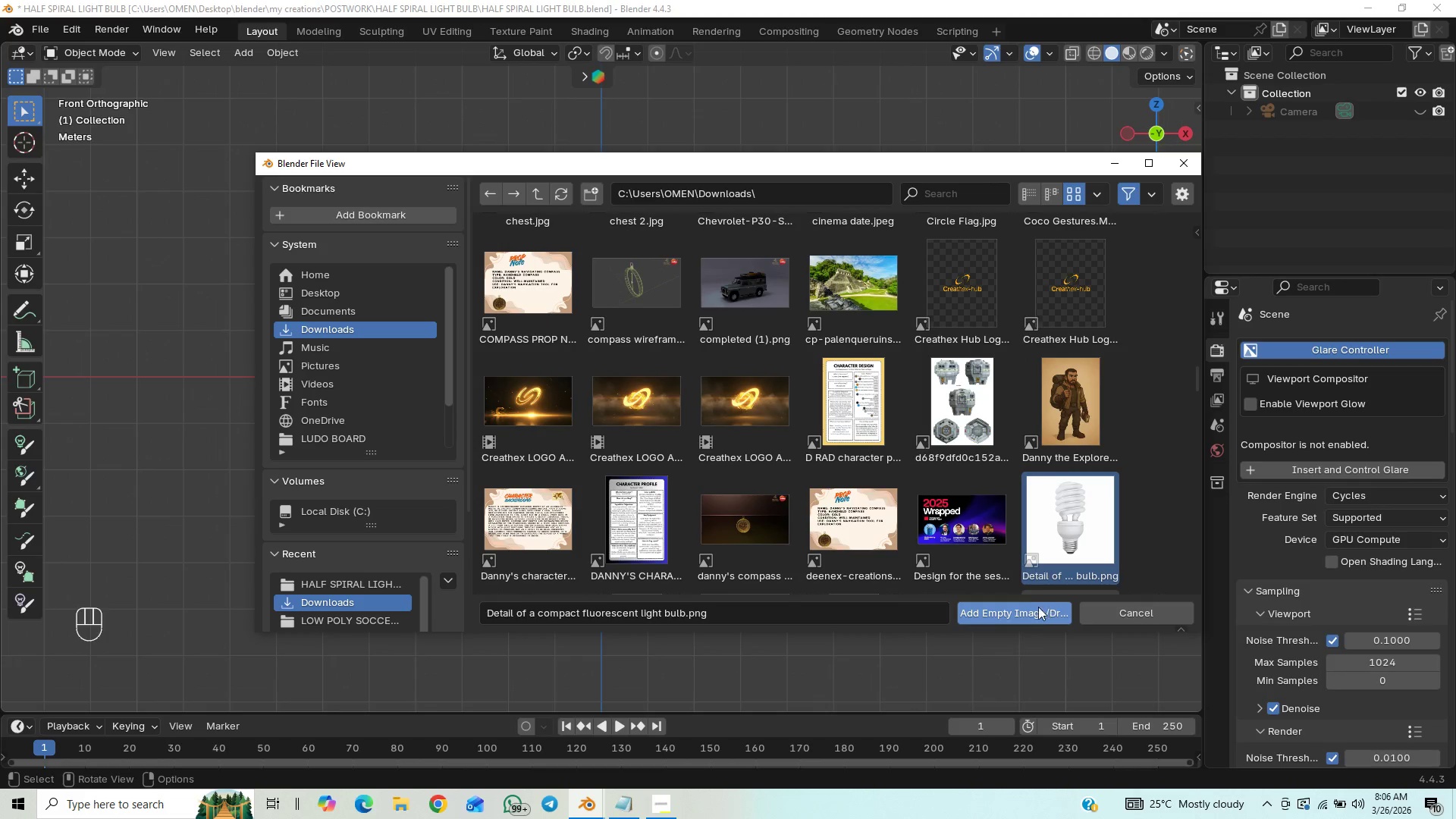 
left_click([1035, 608])
 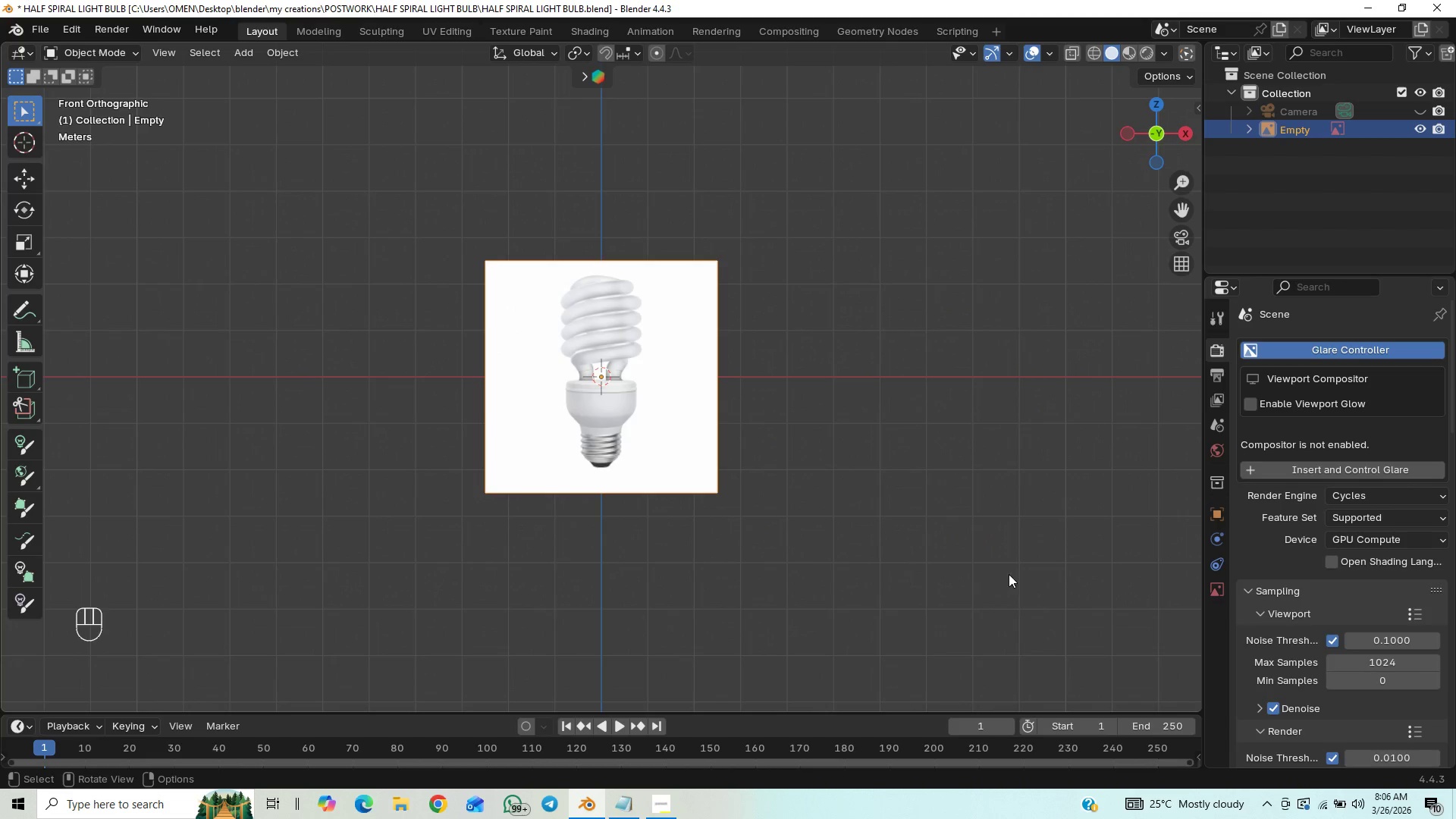 
scroll: coordinate [1016, 560], scroll_direction: up, amount: 17.0
 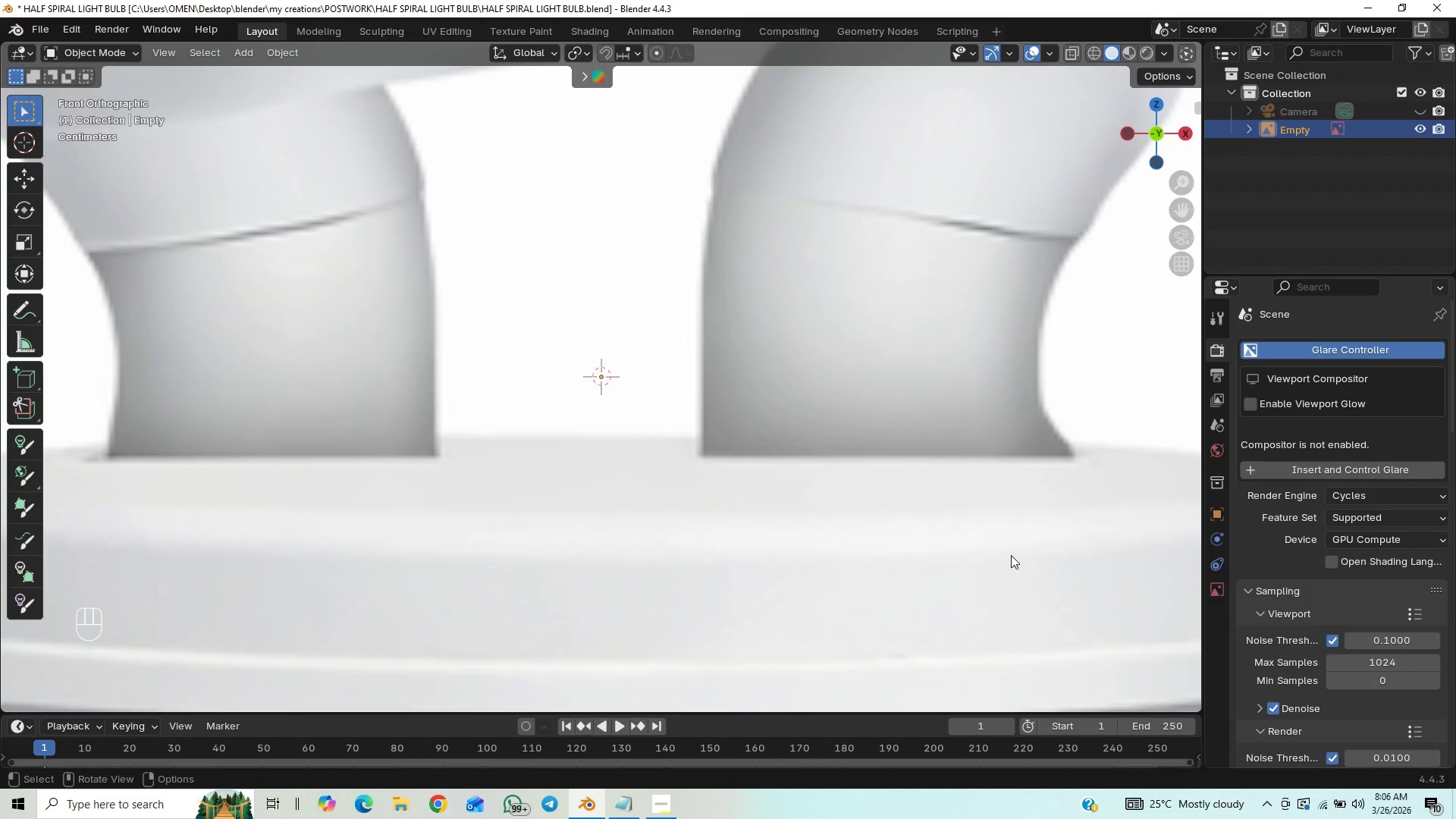 
scroll: coordinate [1011, 554], scroll_direction: down, amount: 10.0
 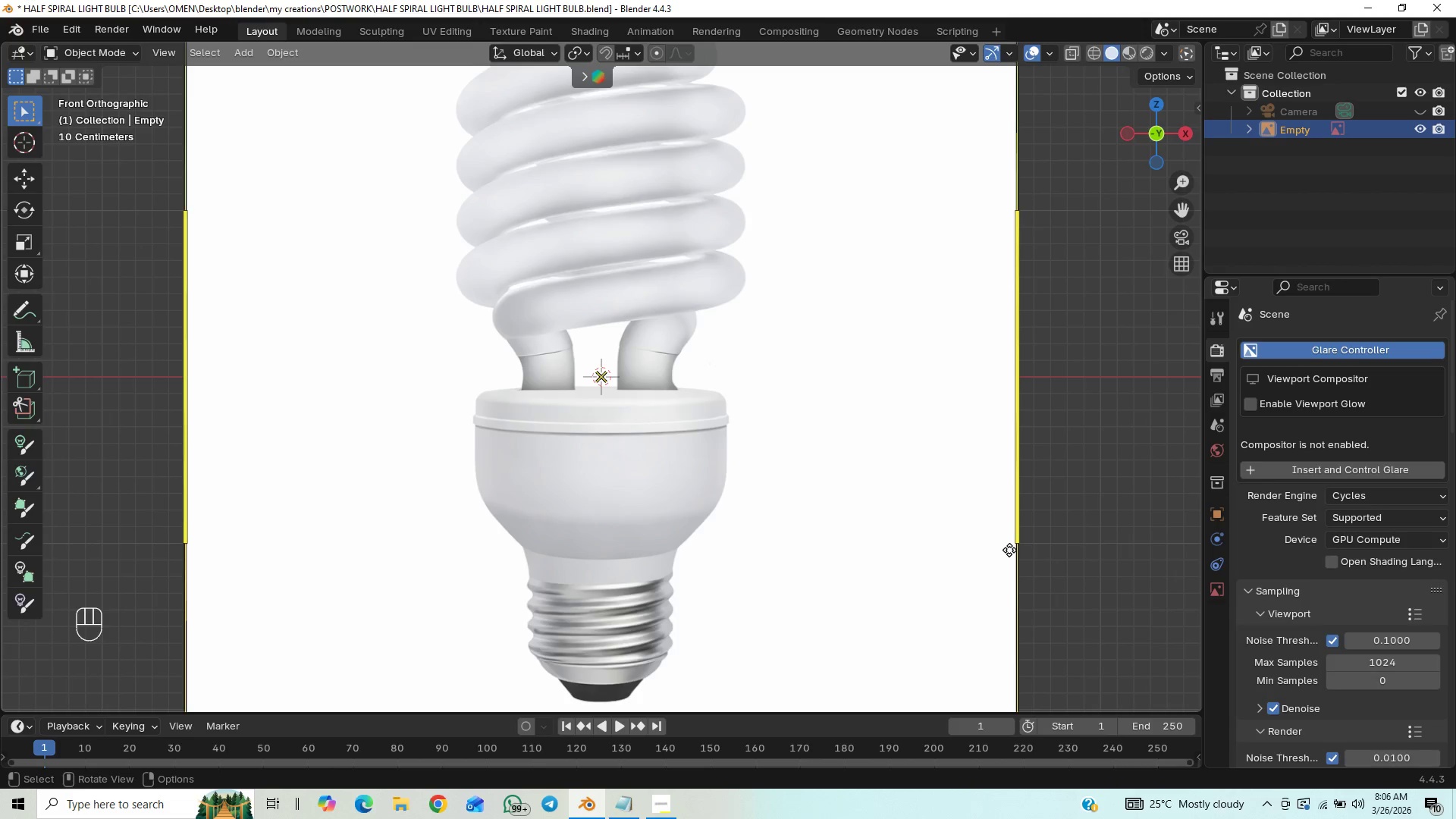 
scroll: coordinate [1009, 550], scroll_direction: up, amount: 5.0
 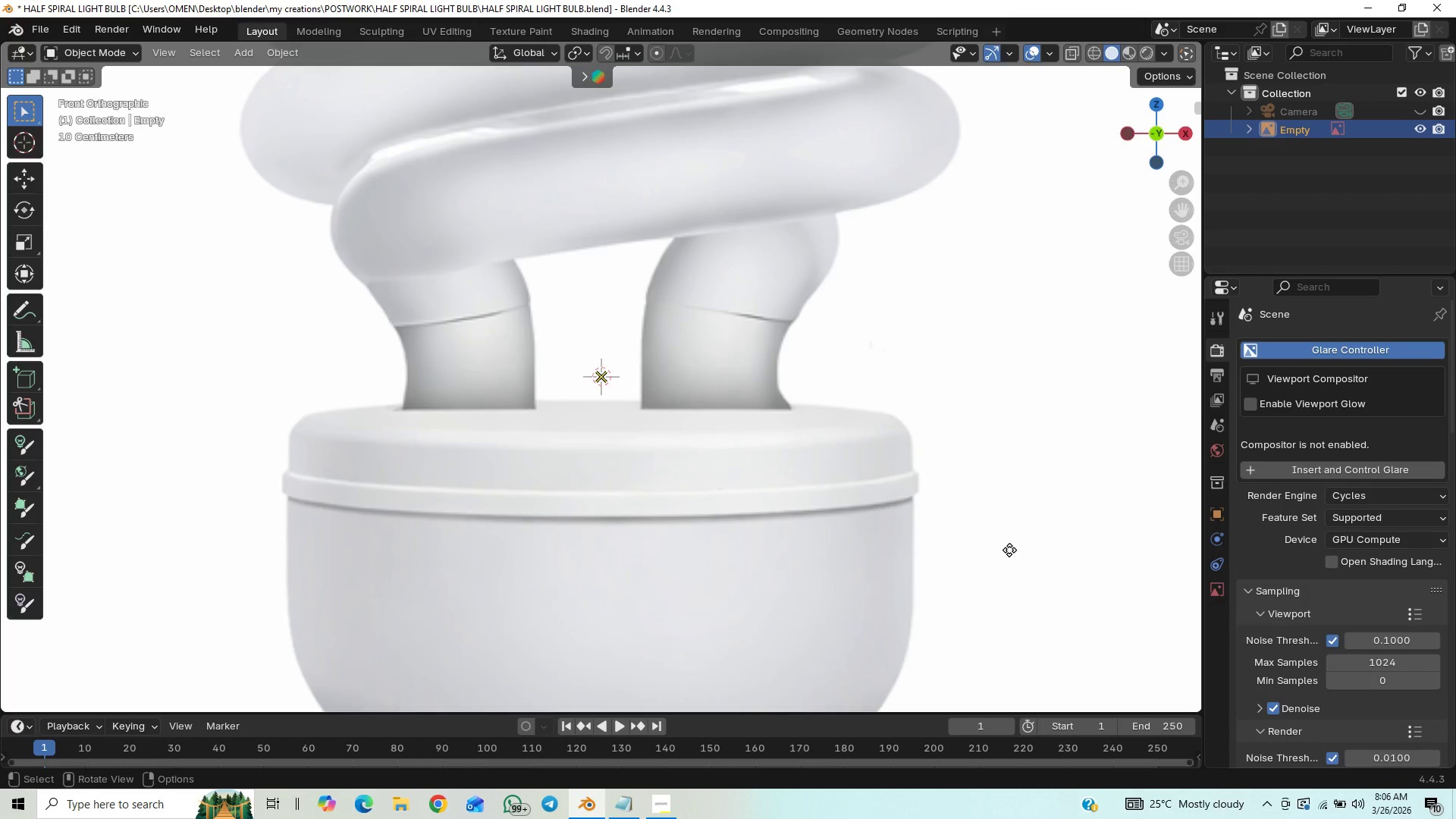 
scroll: coordinate [1009, 550], scroll_direction: down, amount: 1.0
 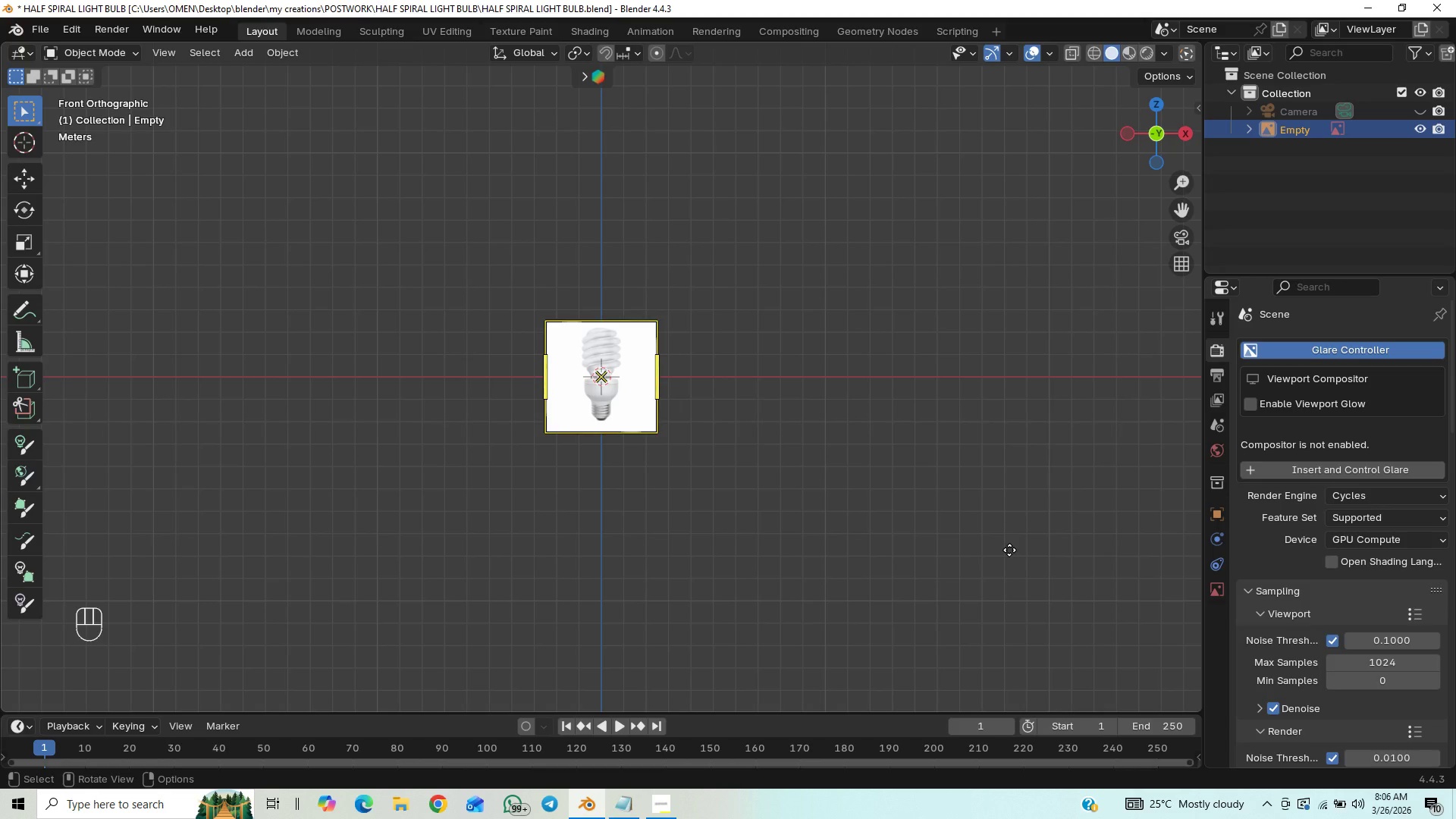 
scroll: coordinate [1009, 542], scroll_direction: up, amount: 7.0
 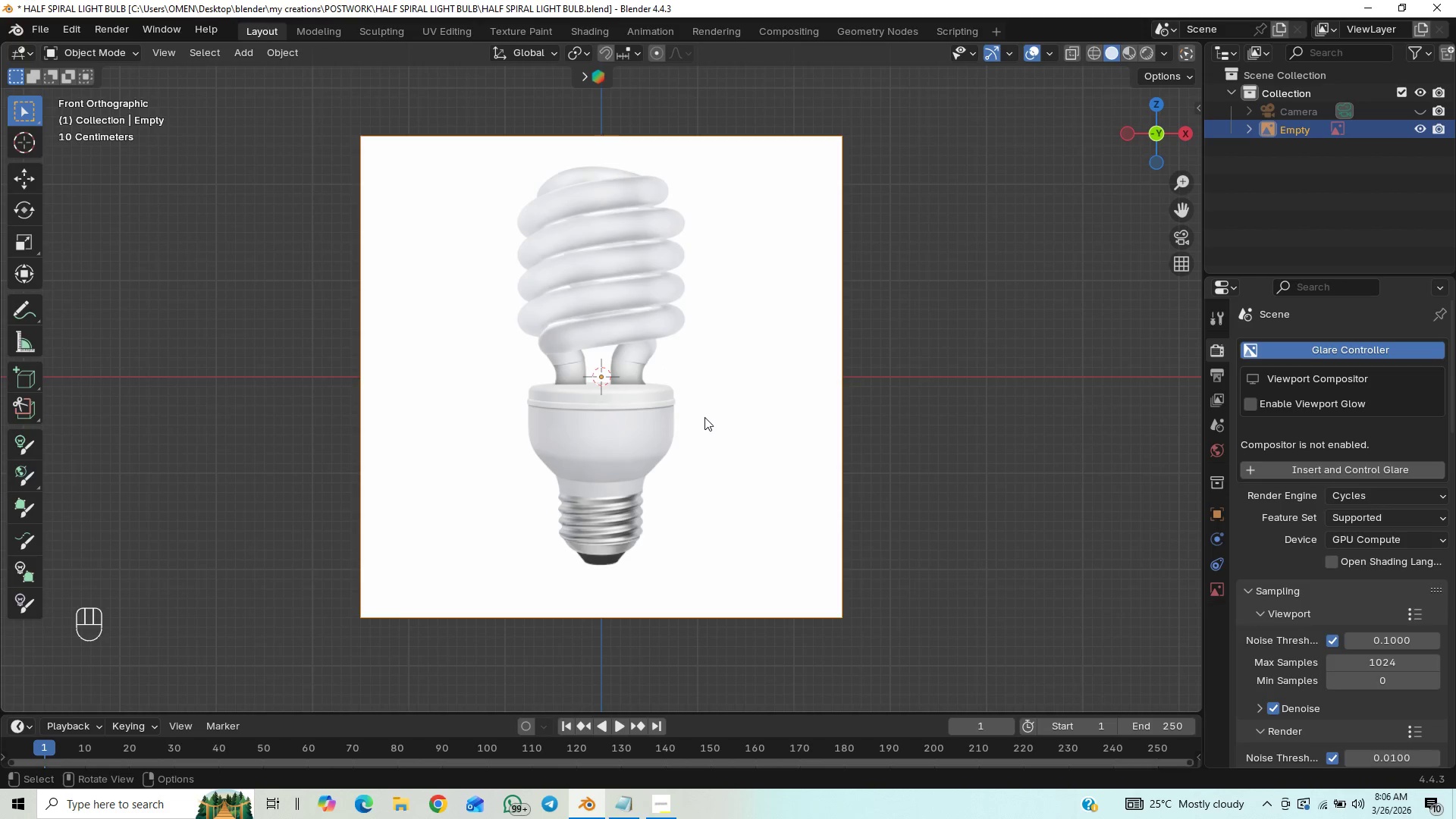 
wait(12.98)
 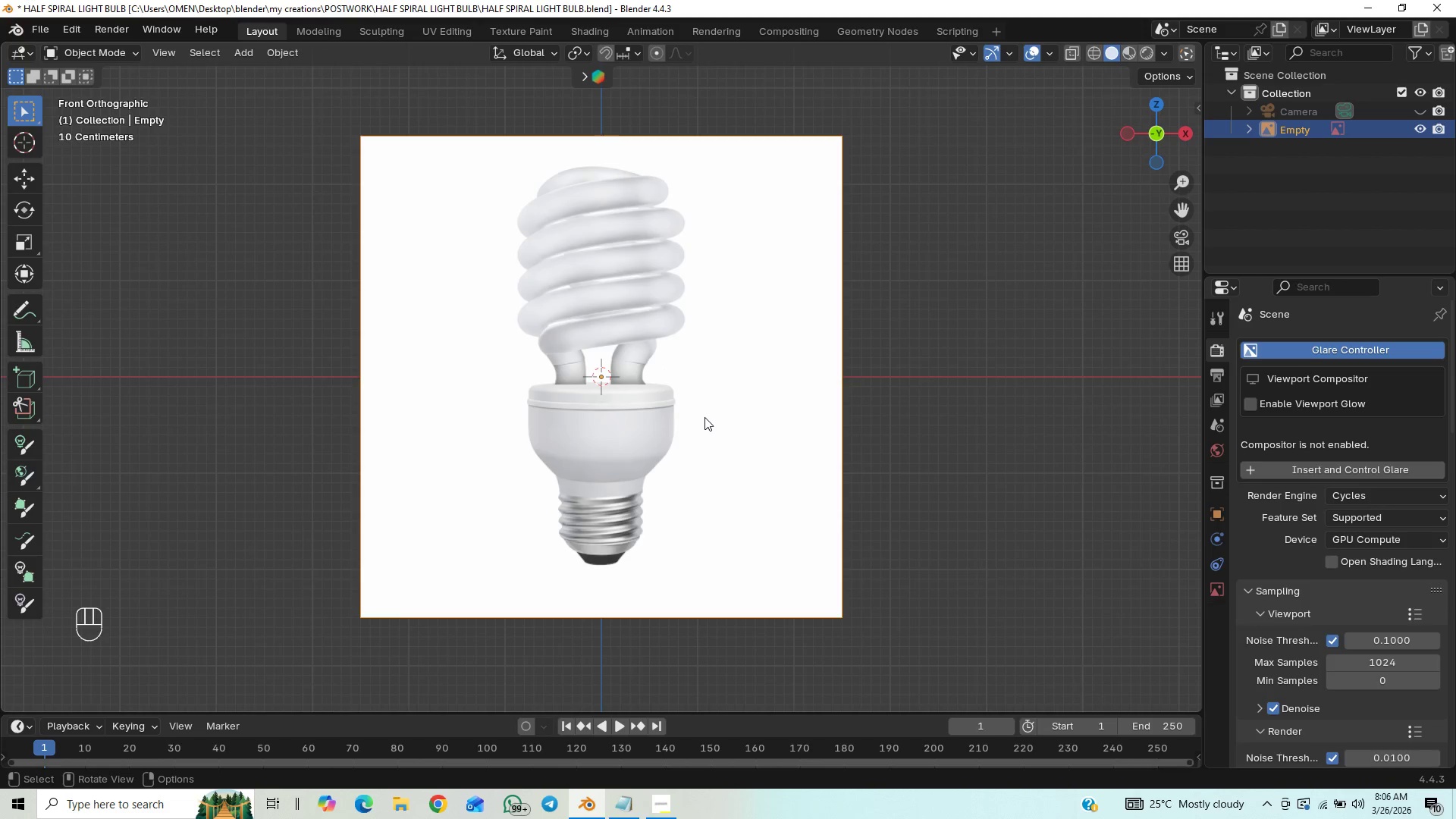 
left_click_drag(start_coordinate=[1448, 410], to_coordinate=[1455, 425])
 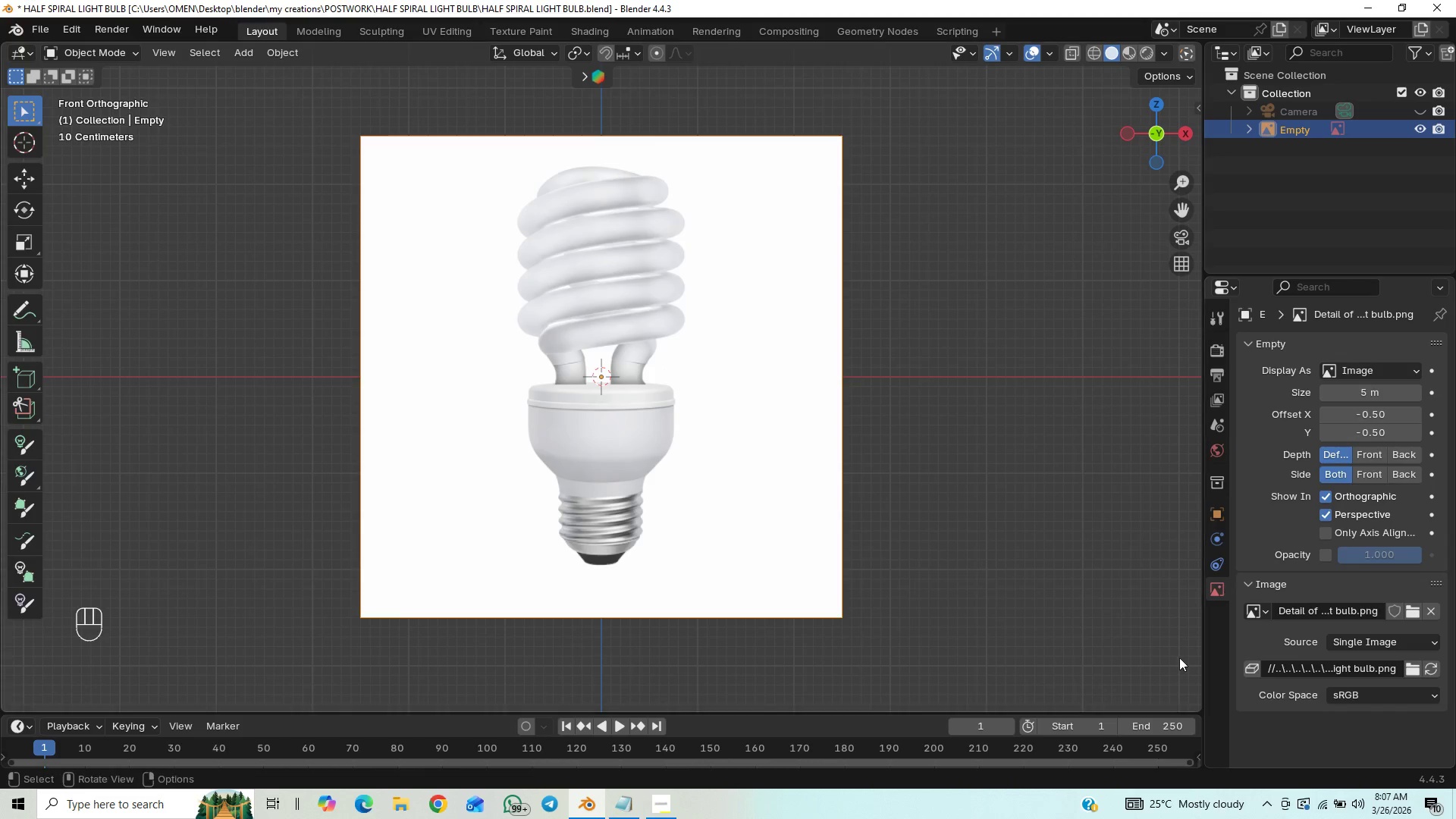 
wait(18.67)
 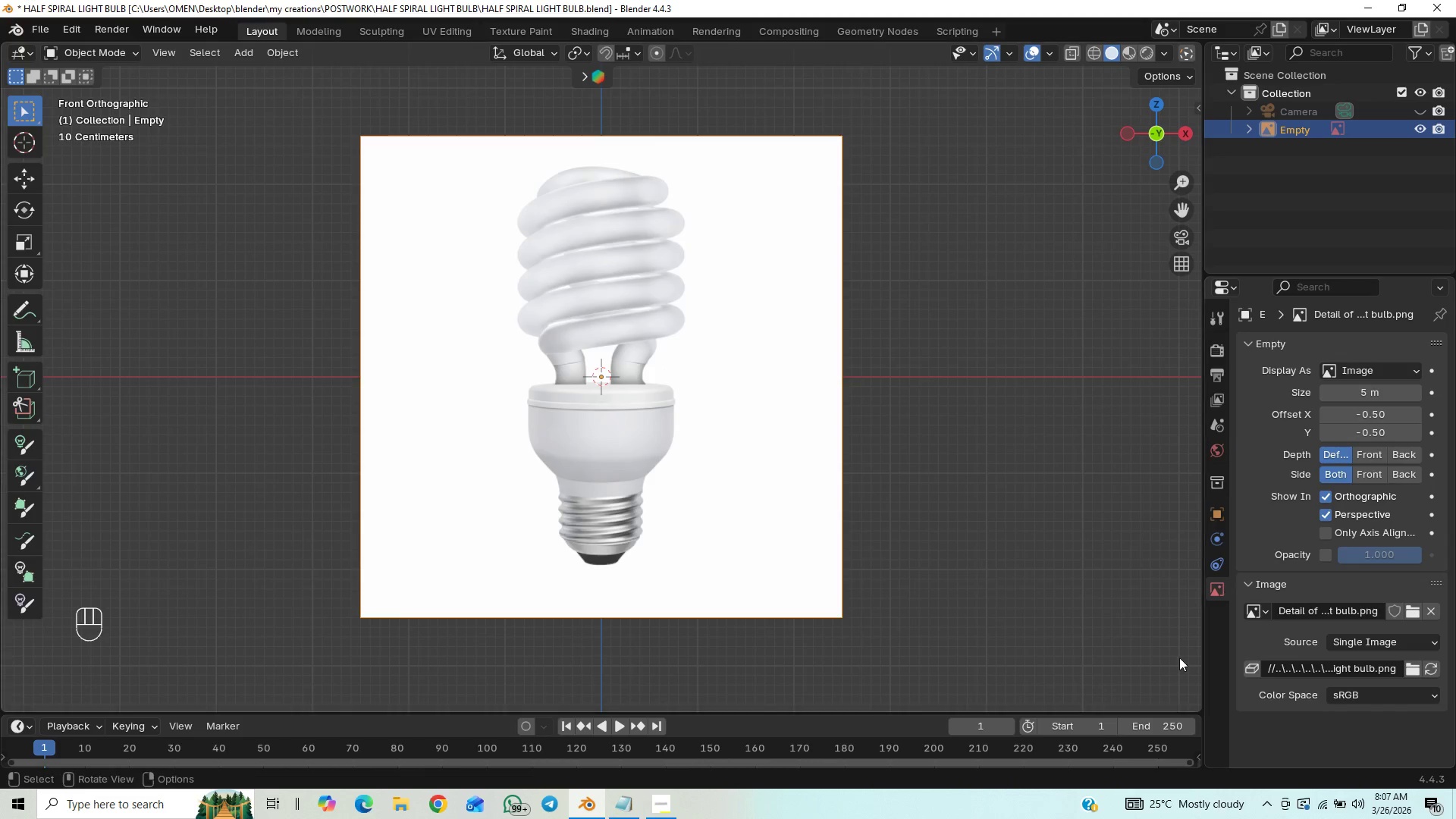 
left_click([755, 466])
 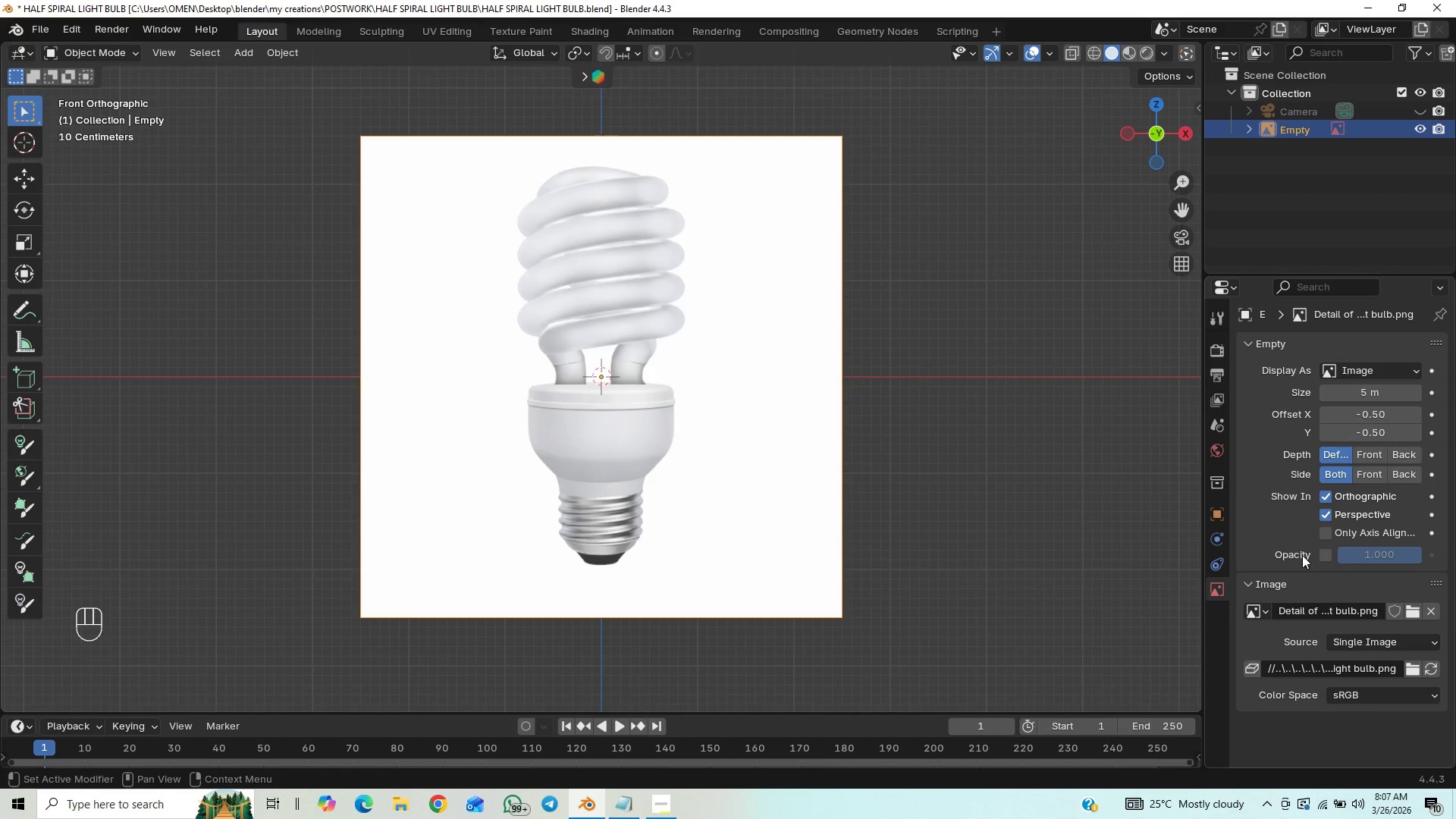 
left_click([1325, 555])
 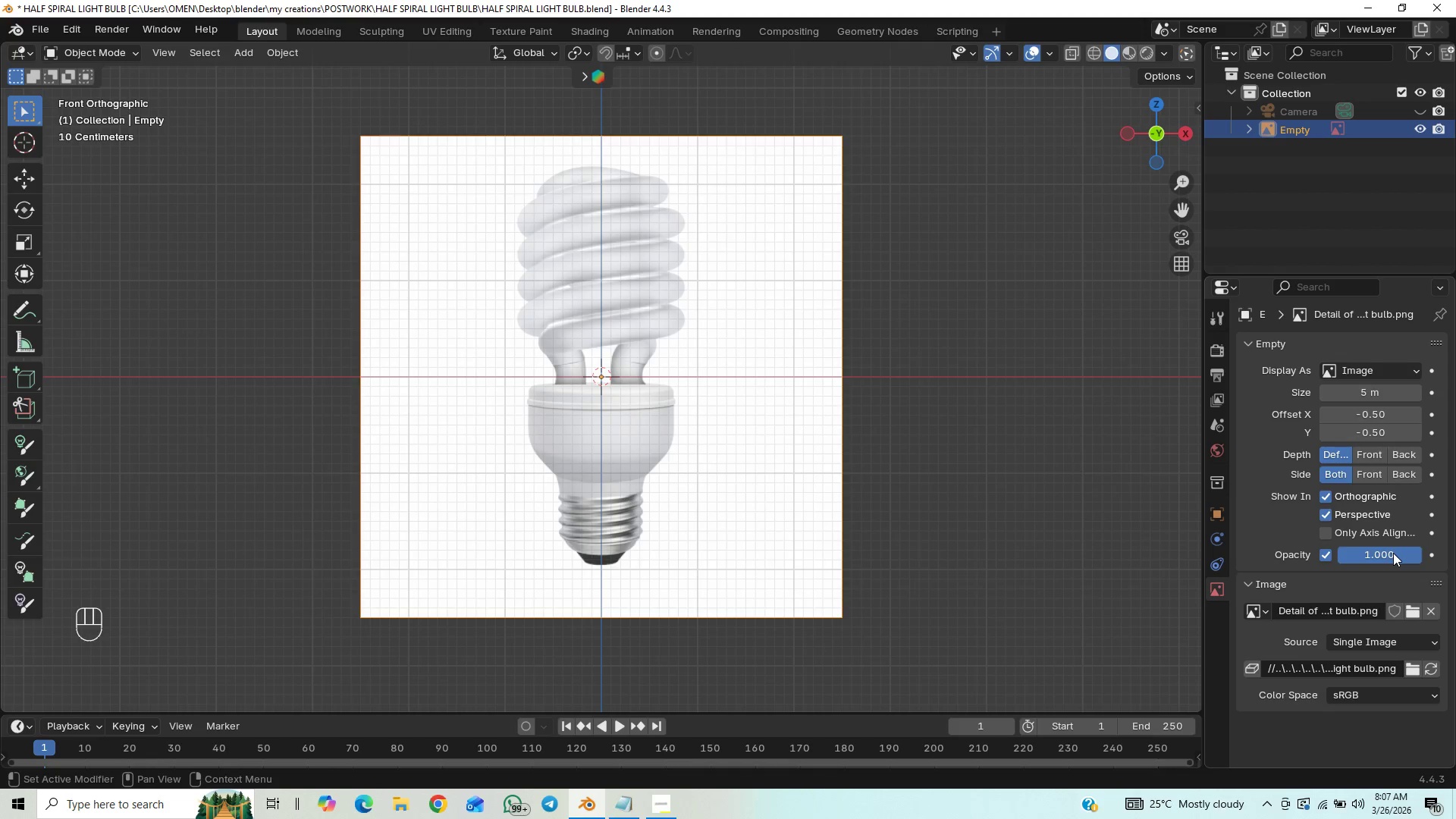 
left_click_drag(start_coordinate=[1393, 553], to_coordinate=[175, 585])
 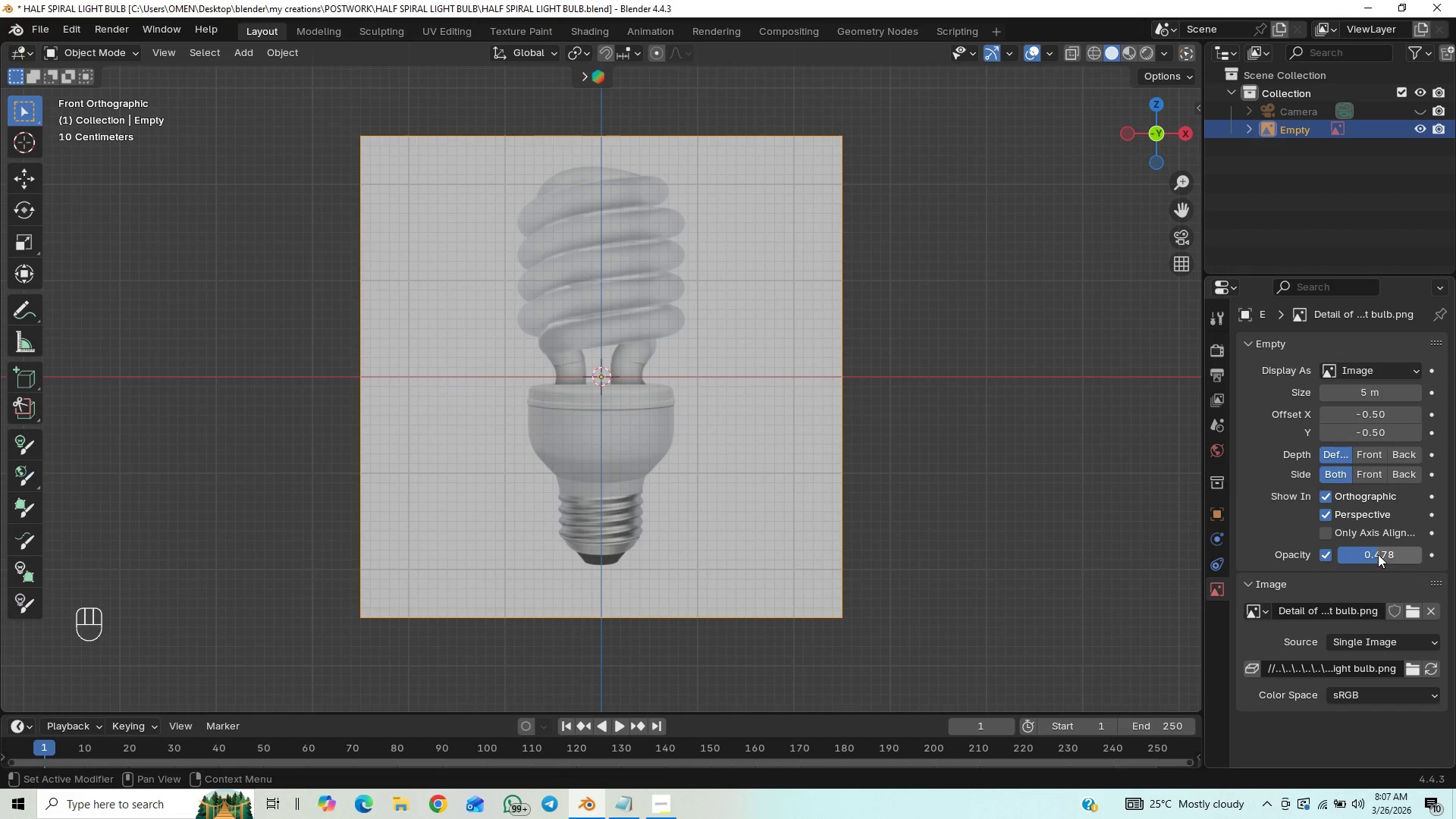 
left_click([1378, 554])
 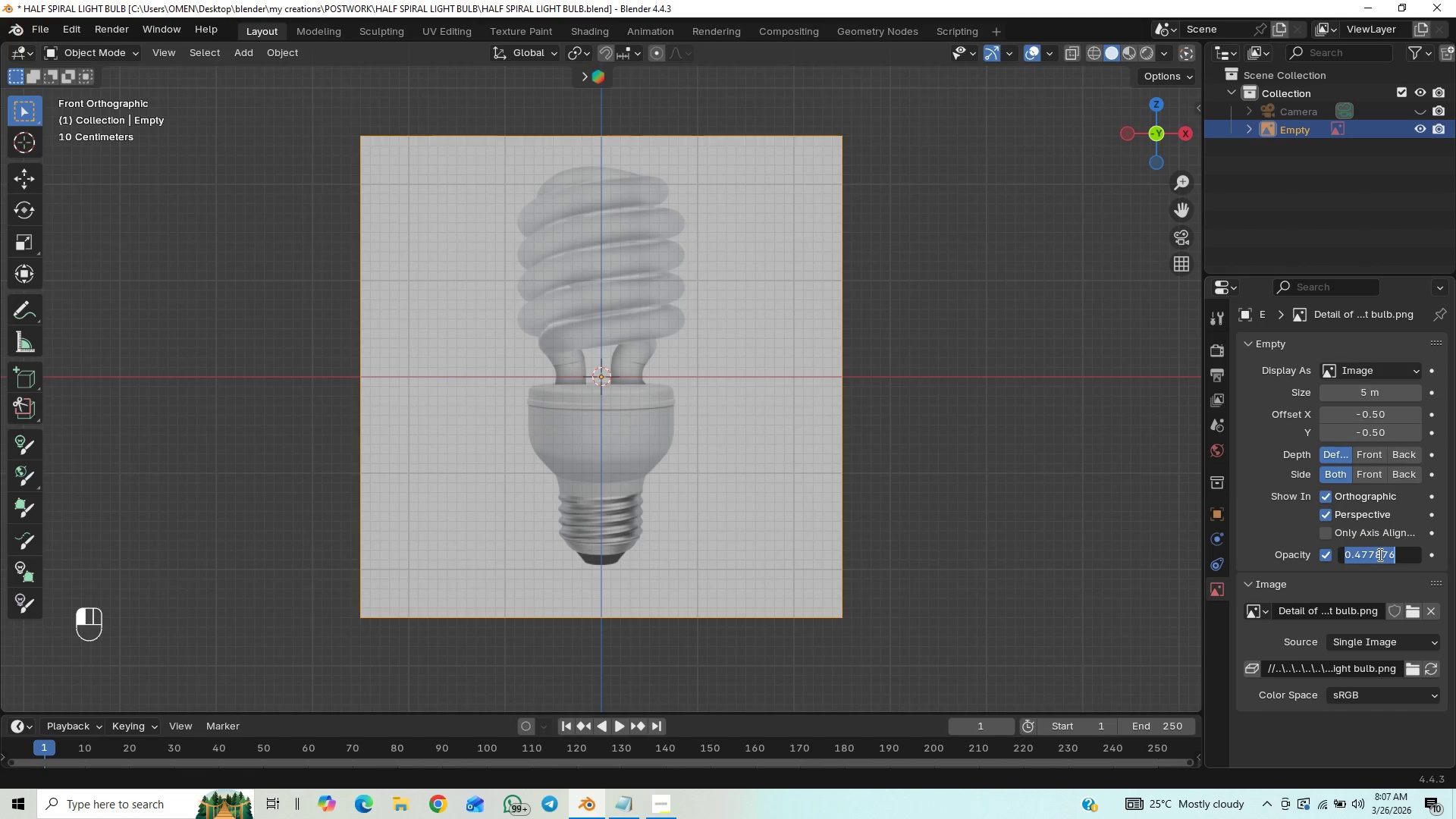 
key(0)
 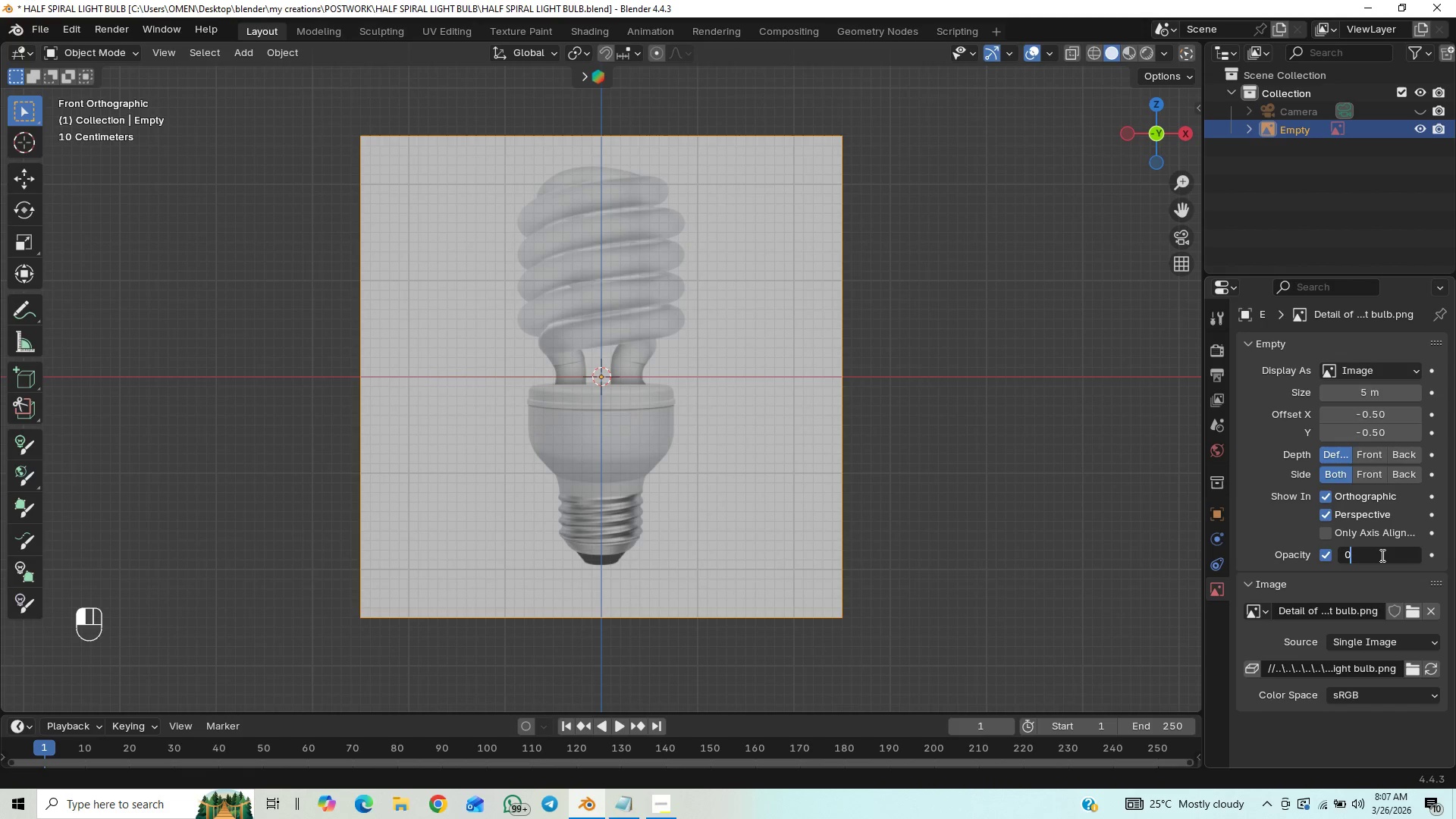 
key(Period)
 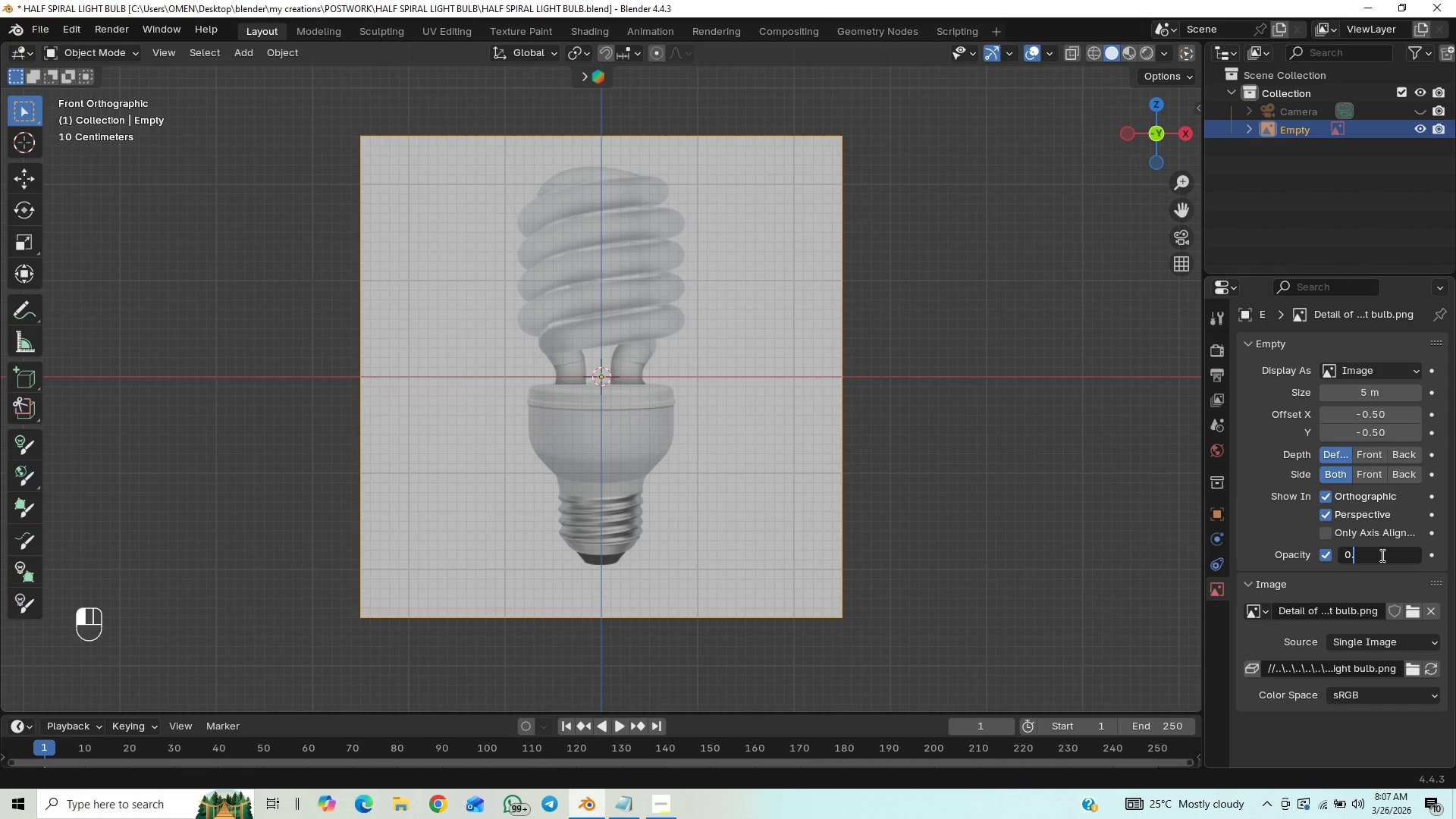 
key(5)
 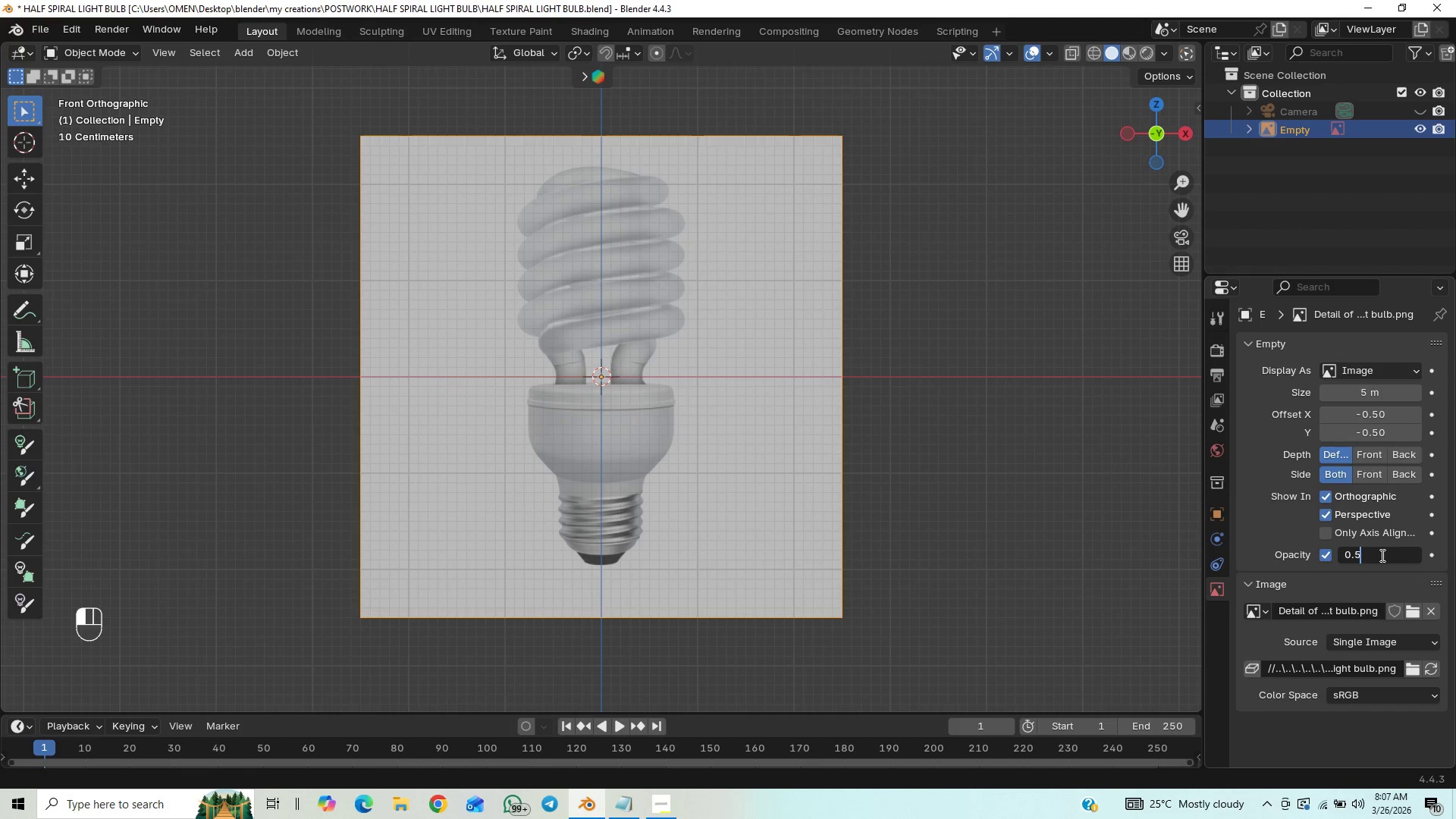 
key(Enter)
 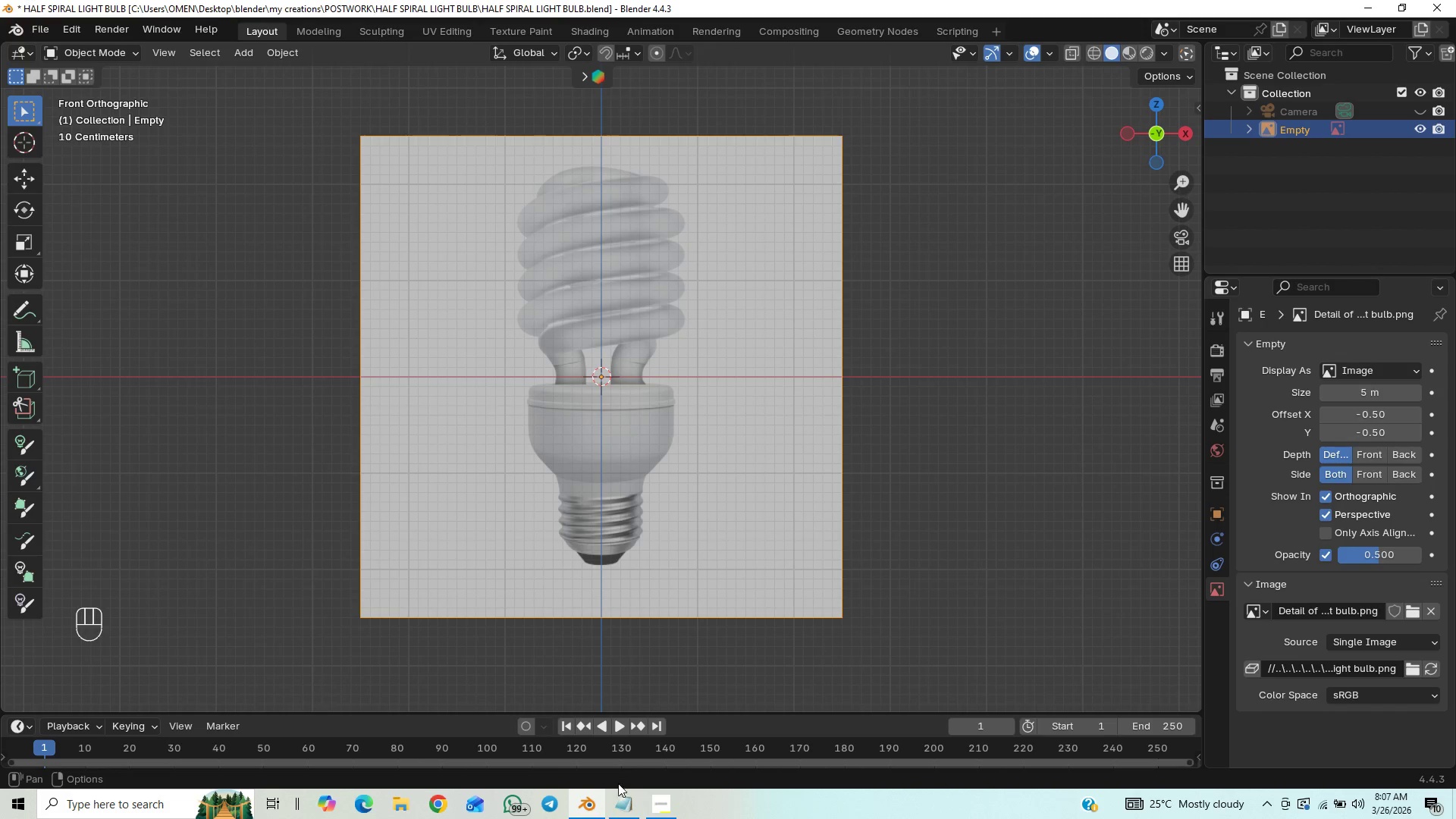 
left_click([661, 798])